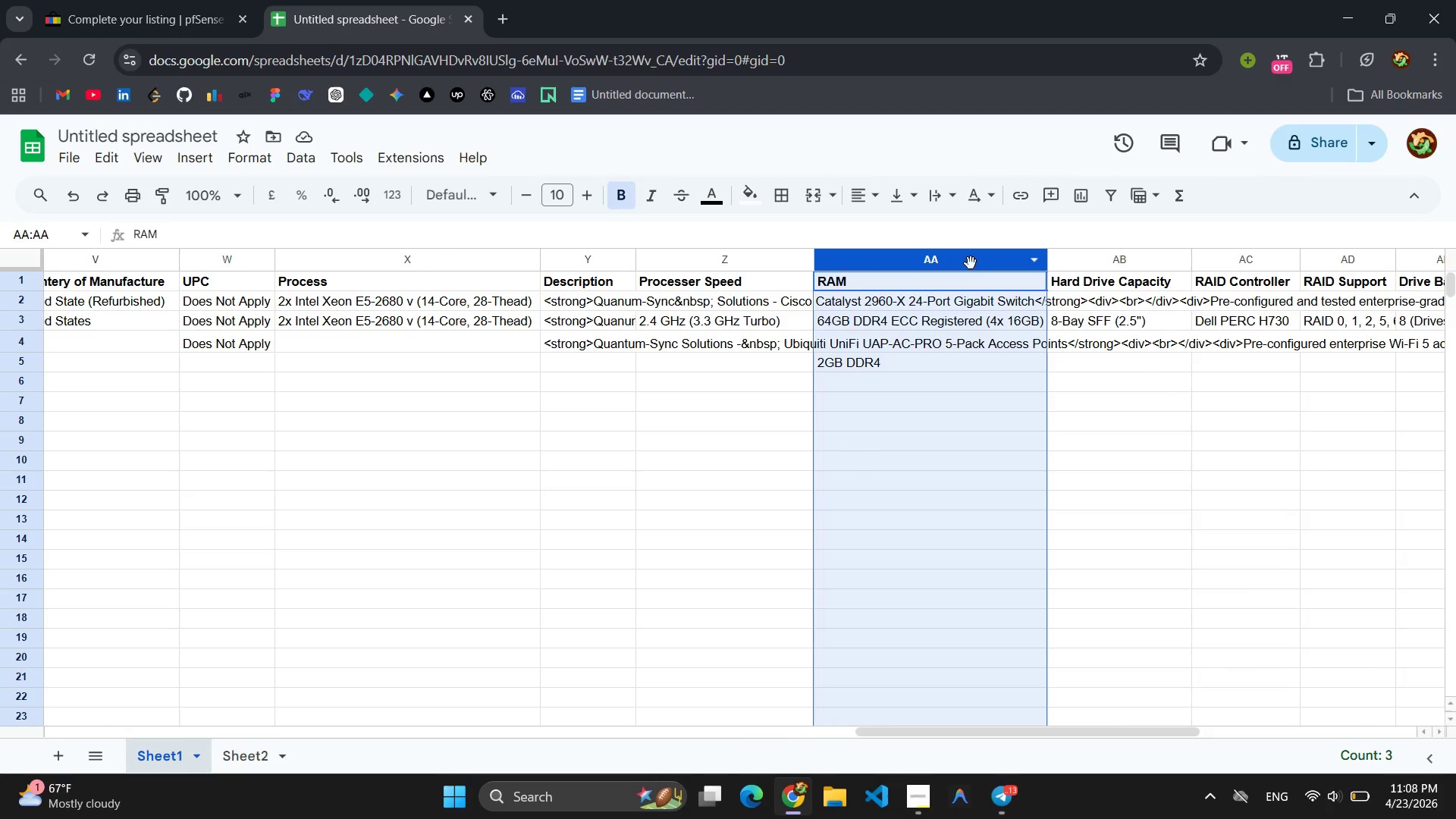 
right_click([971, 263])
 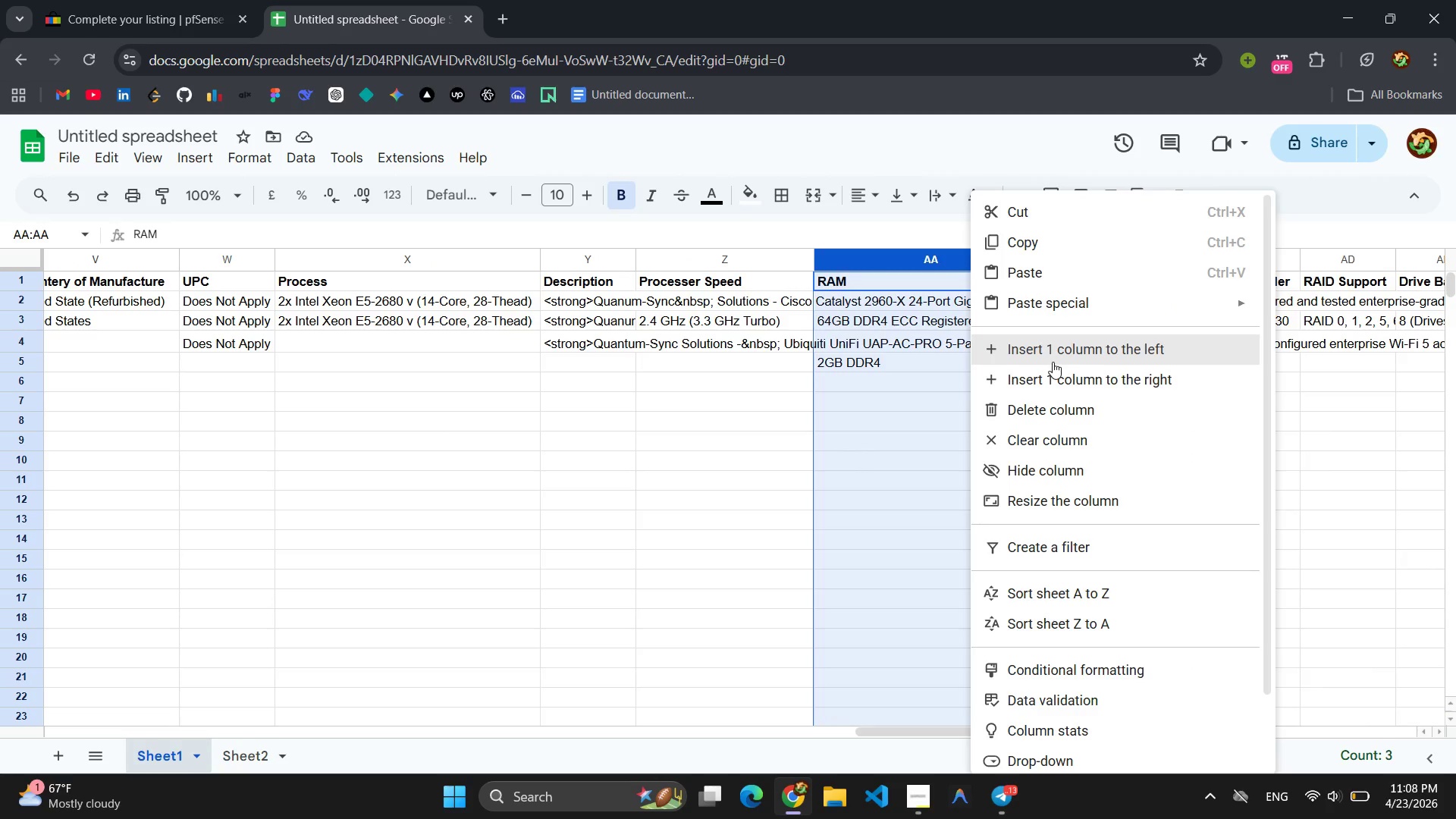 
left_click([1059, 376])
 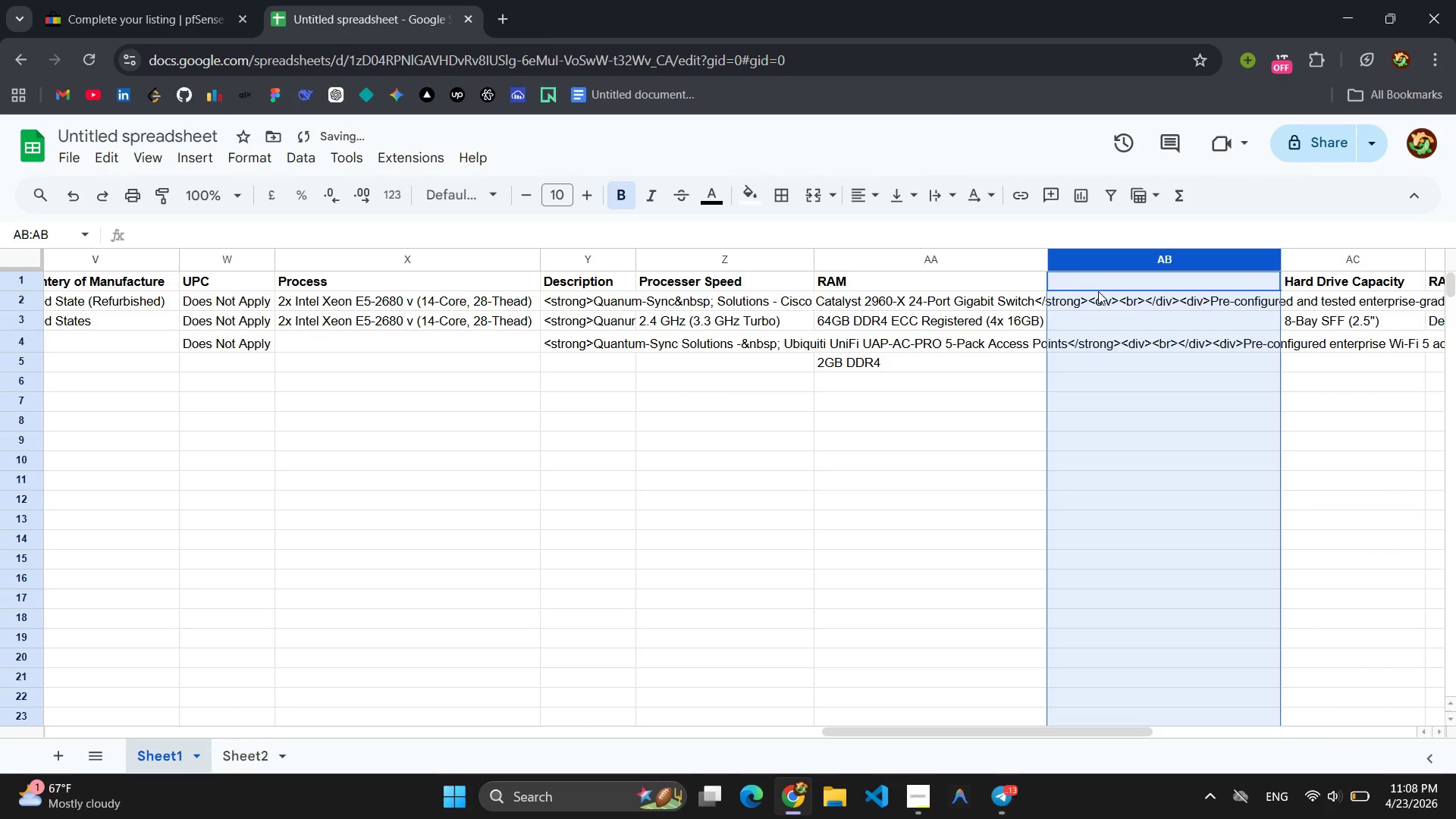 
left_click([1098, 286])
 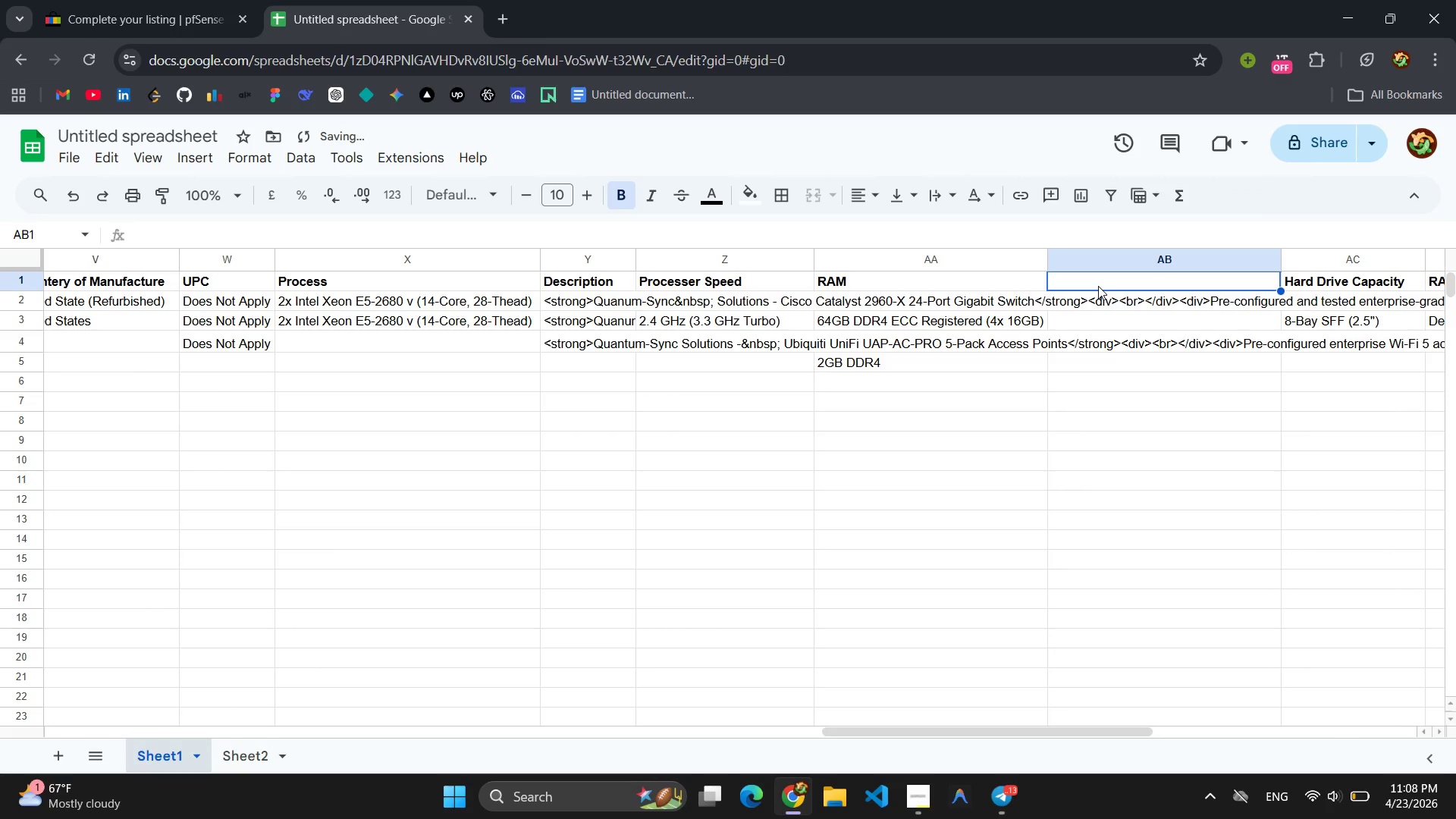 
type(STO)
key(Backspace)
key(Backspace)
key(Backspace)
type(Storage )
 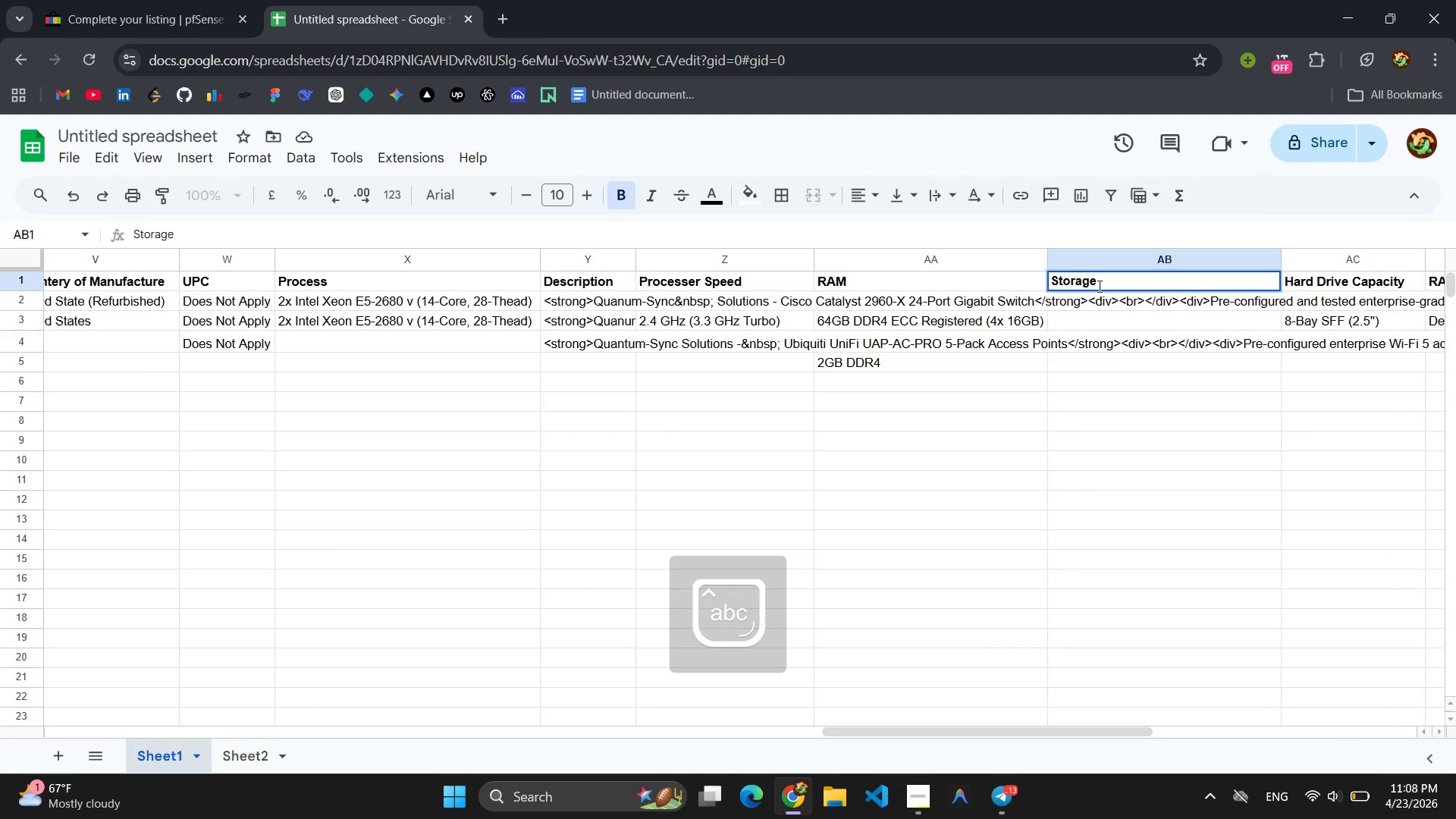 
left_click([1102, 353])
 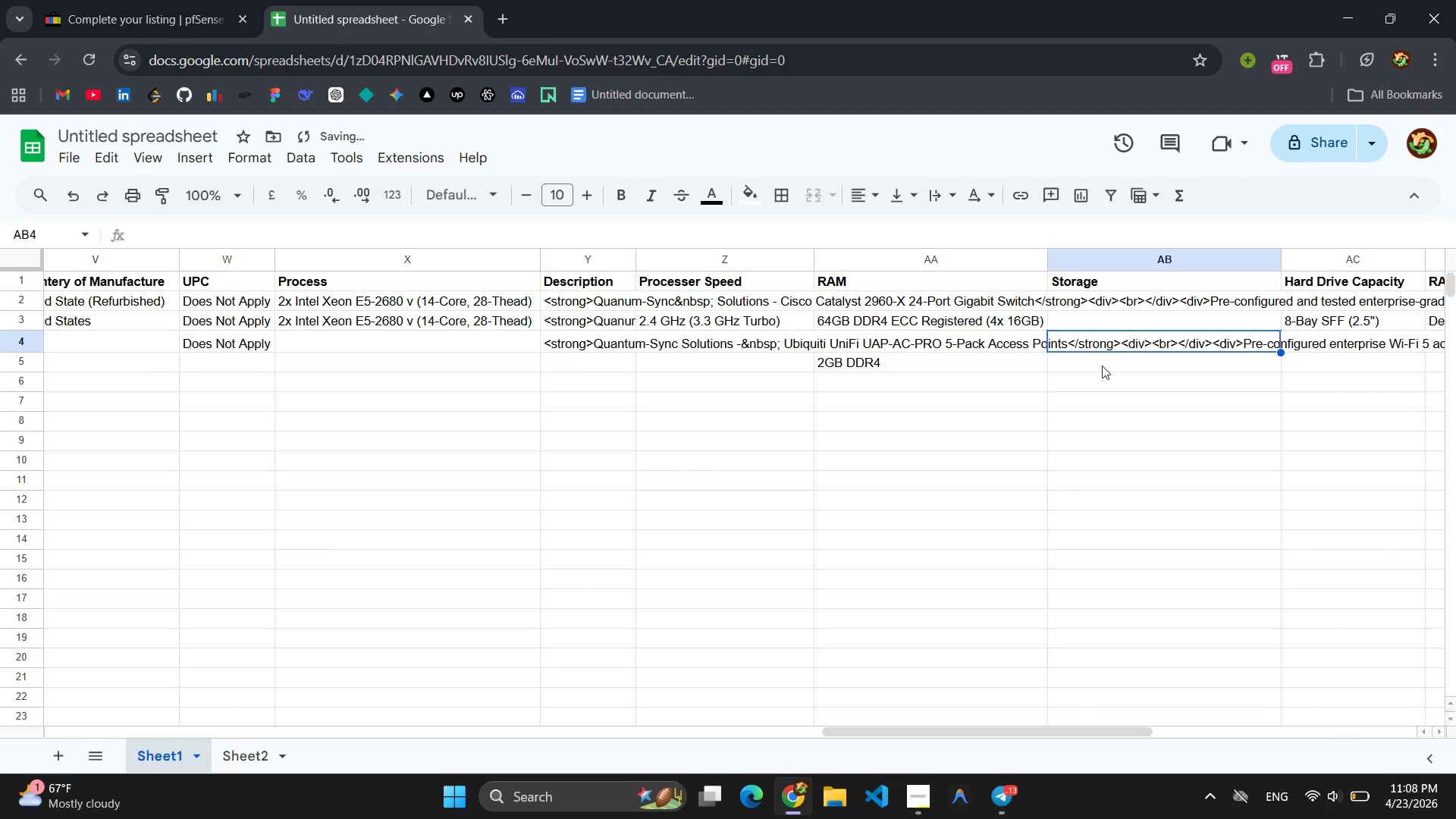 
left_click([1102, 366])
 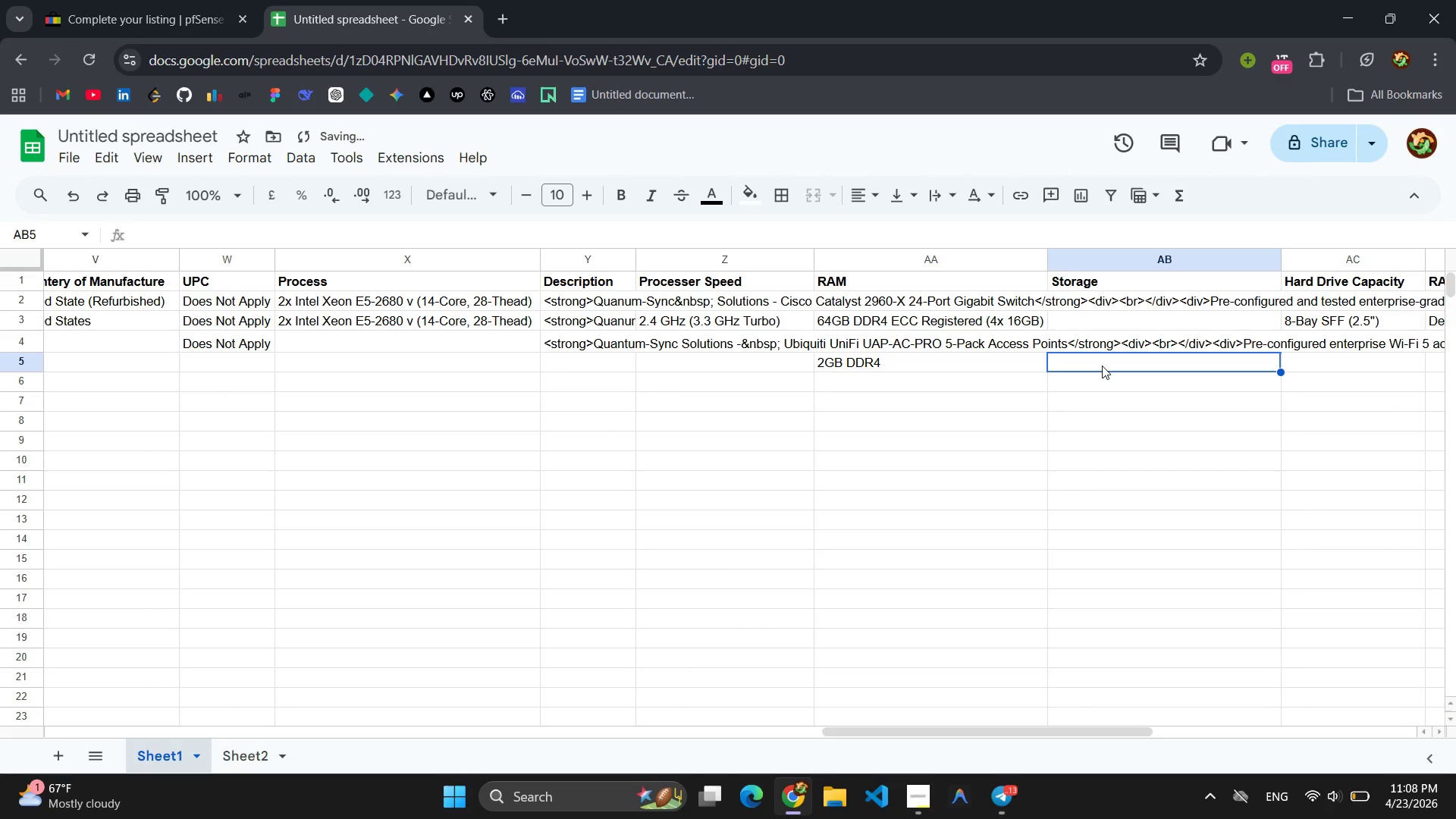 
key(Control+V)
 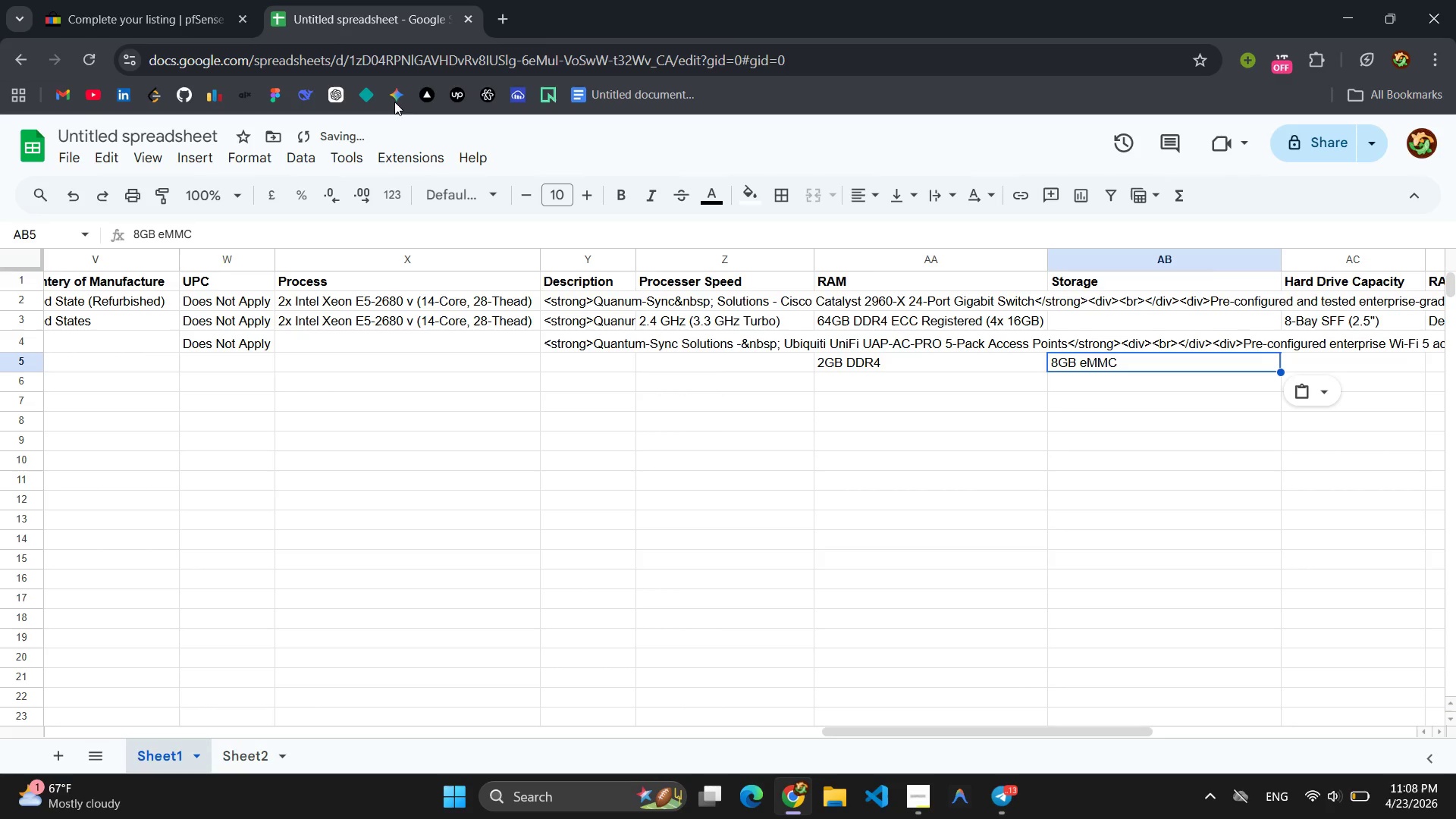 
left_click([151, 5])
 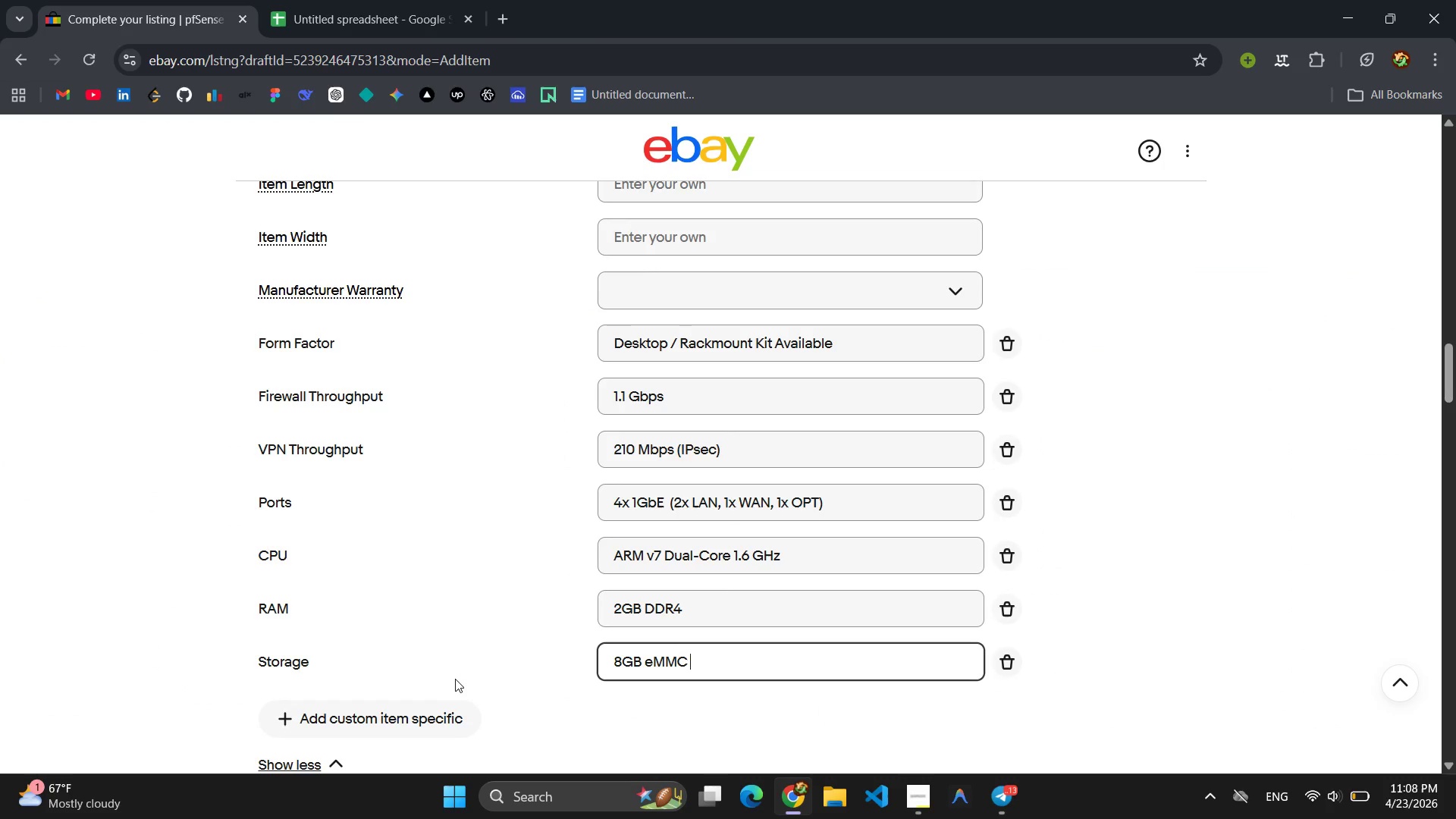 
left_click([413, 711])
 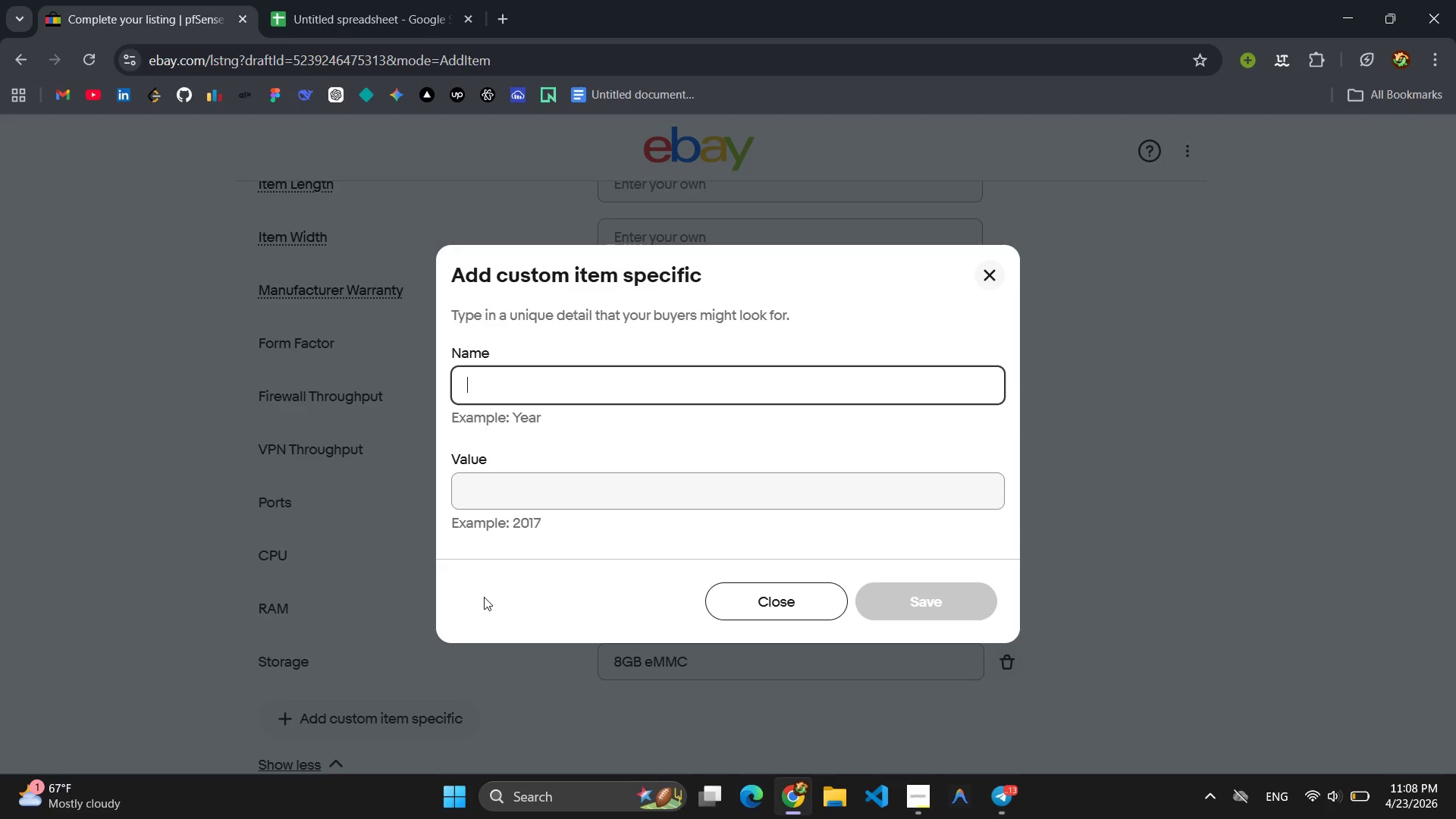 
type(Layer Type)
 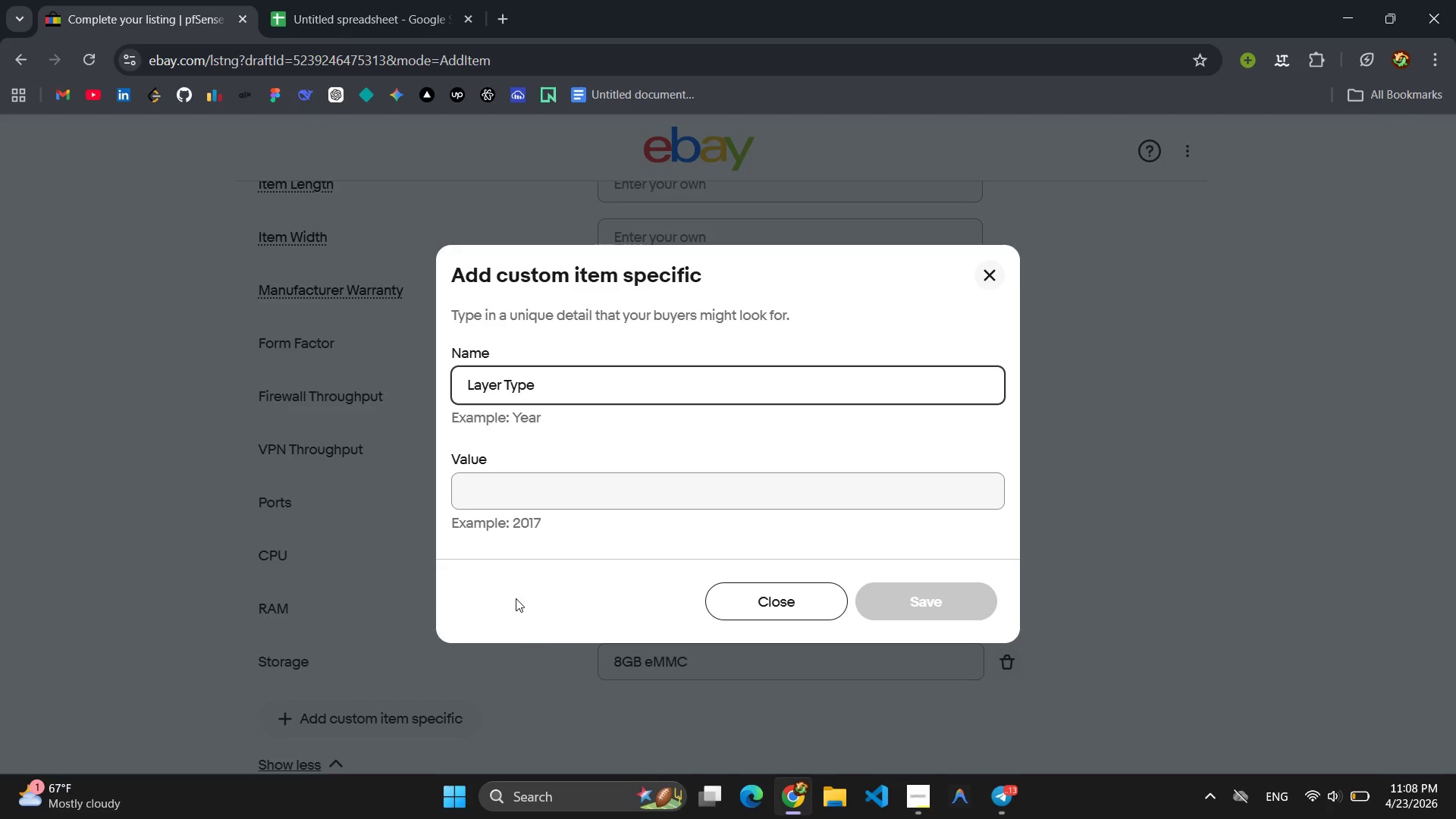 
left_click([500, 503])
 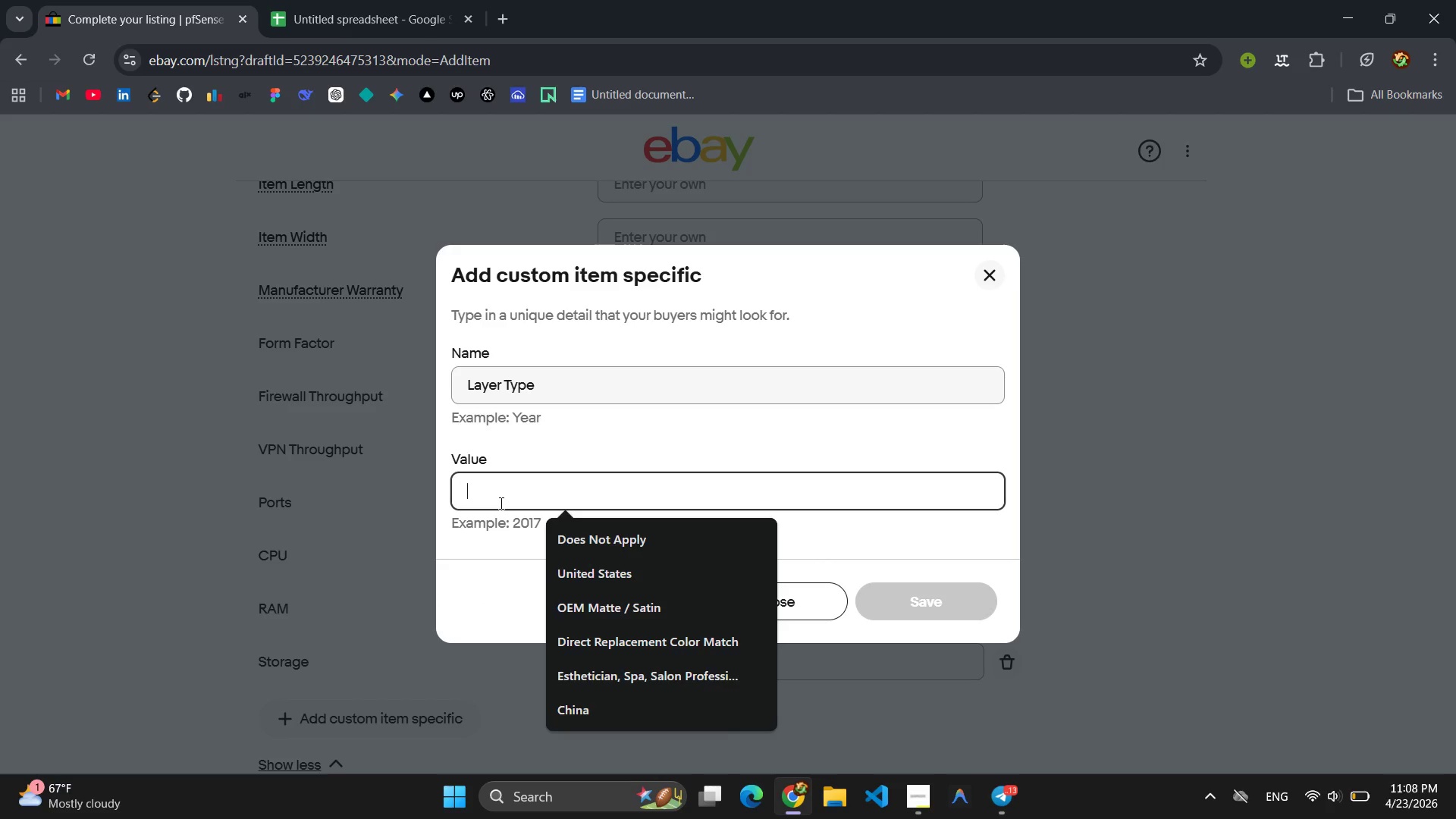 
type(Layer 3/L)
key(Backspace)
type( Layer 4 Statefull Firewall)
 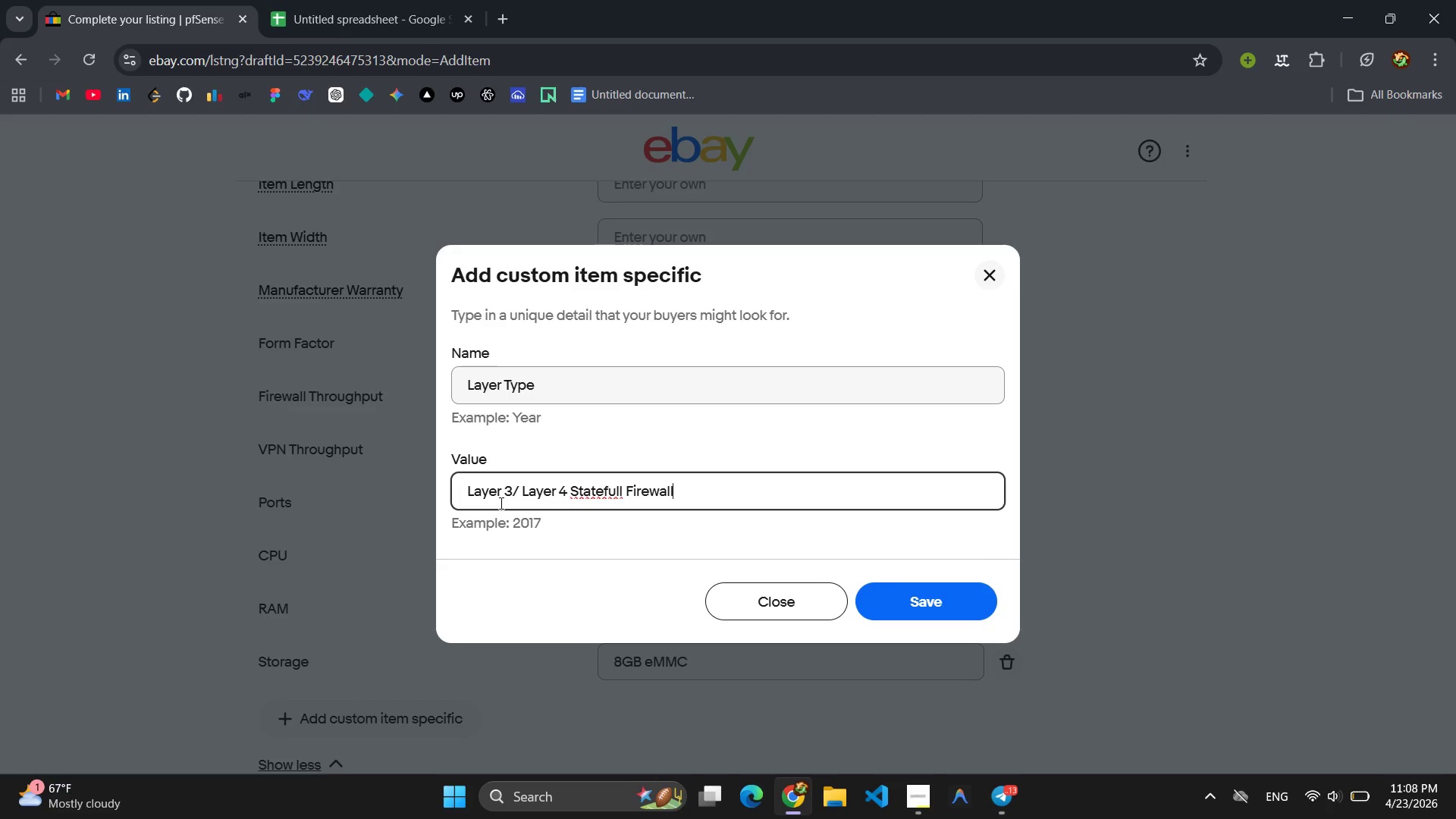 
key(Control+A)
 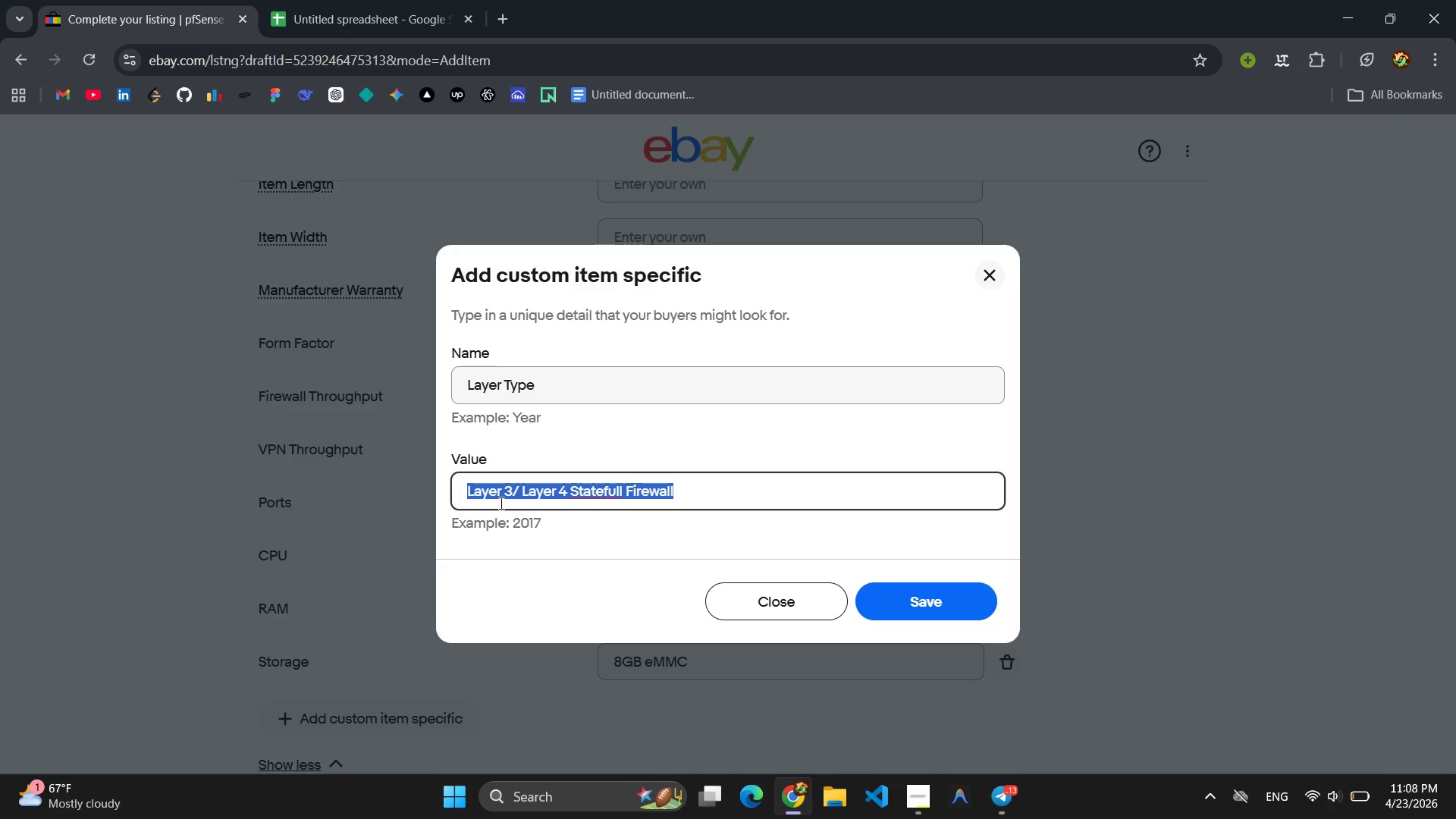 
key(Control+C)
 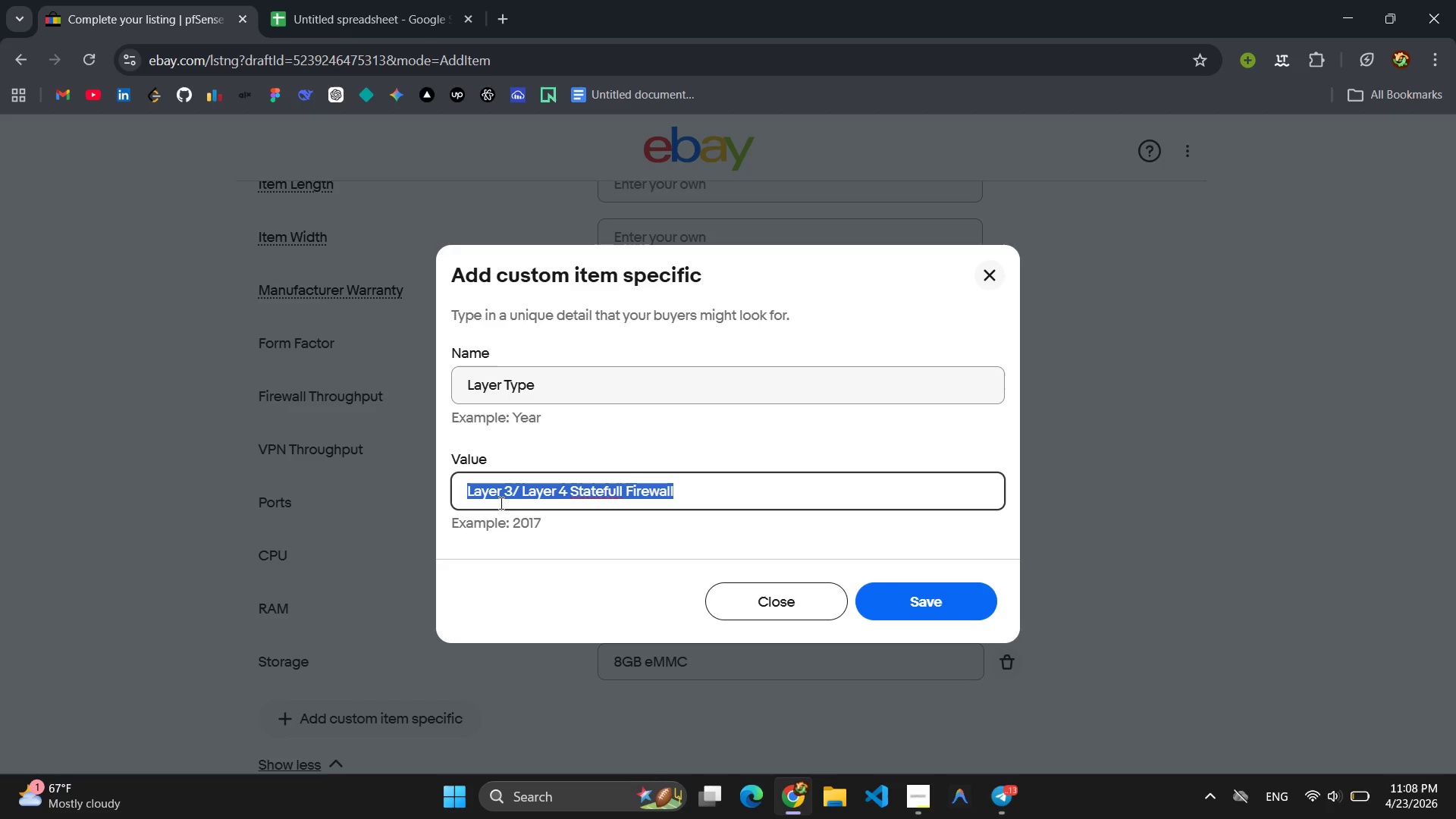 
wait(9.12)
 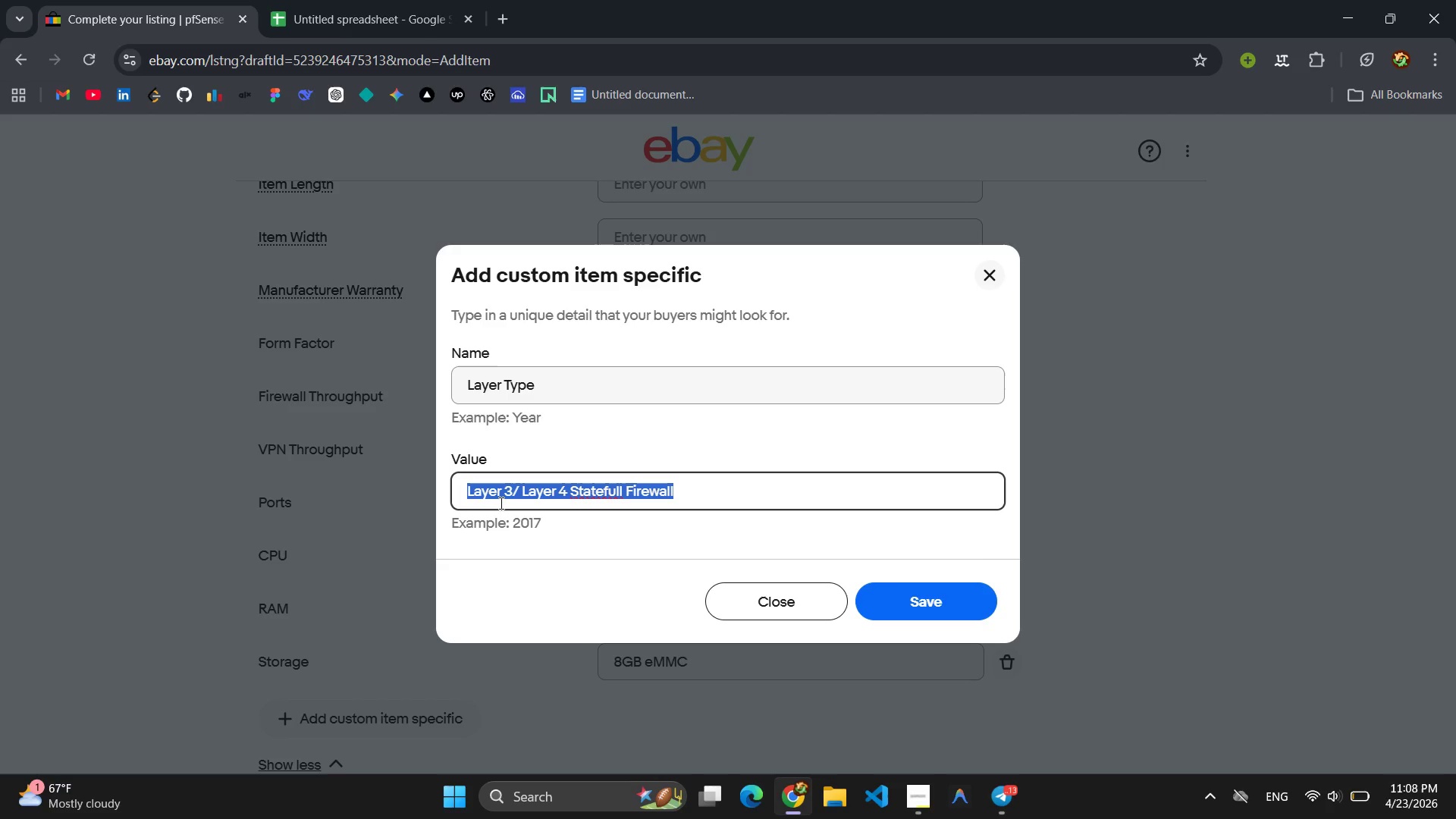 
left_click([619, 494])
 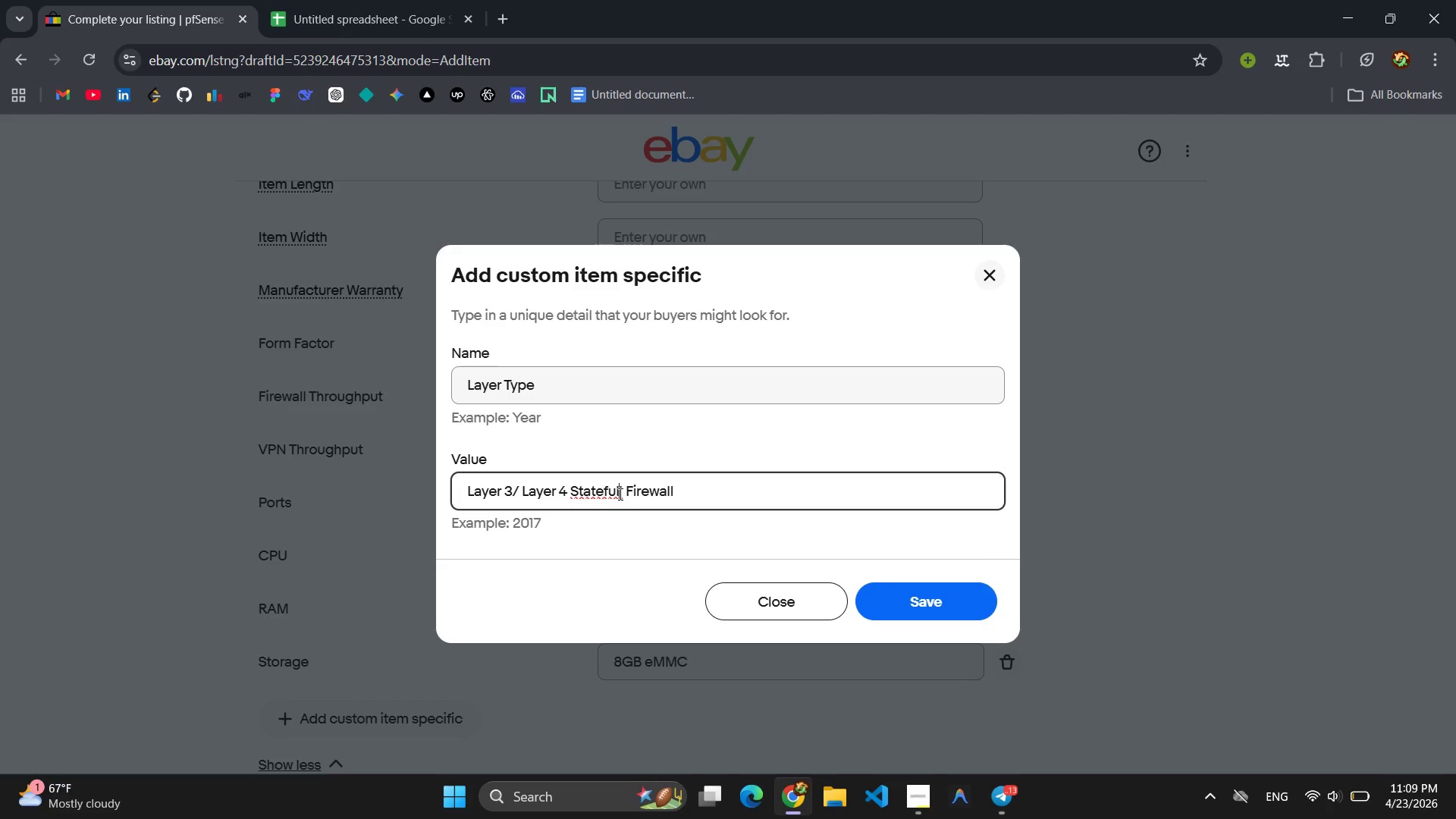 
key(Backspace)
 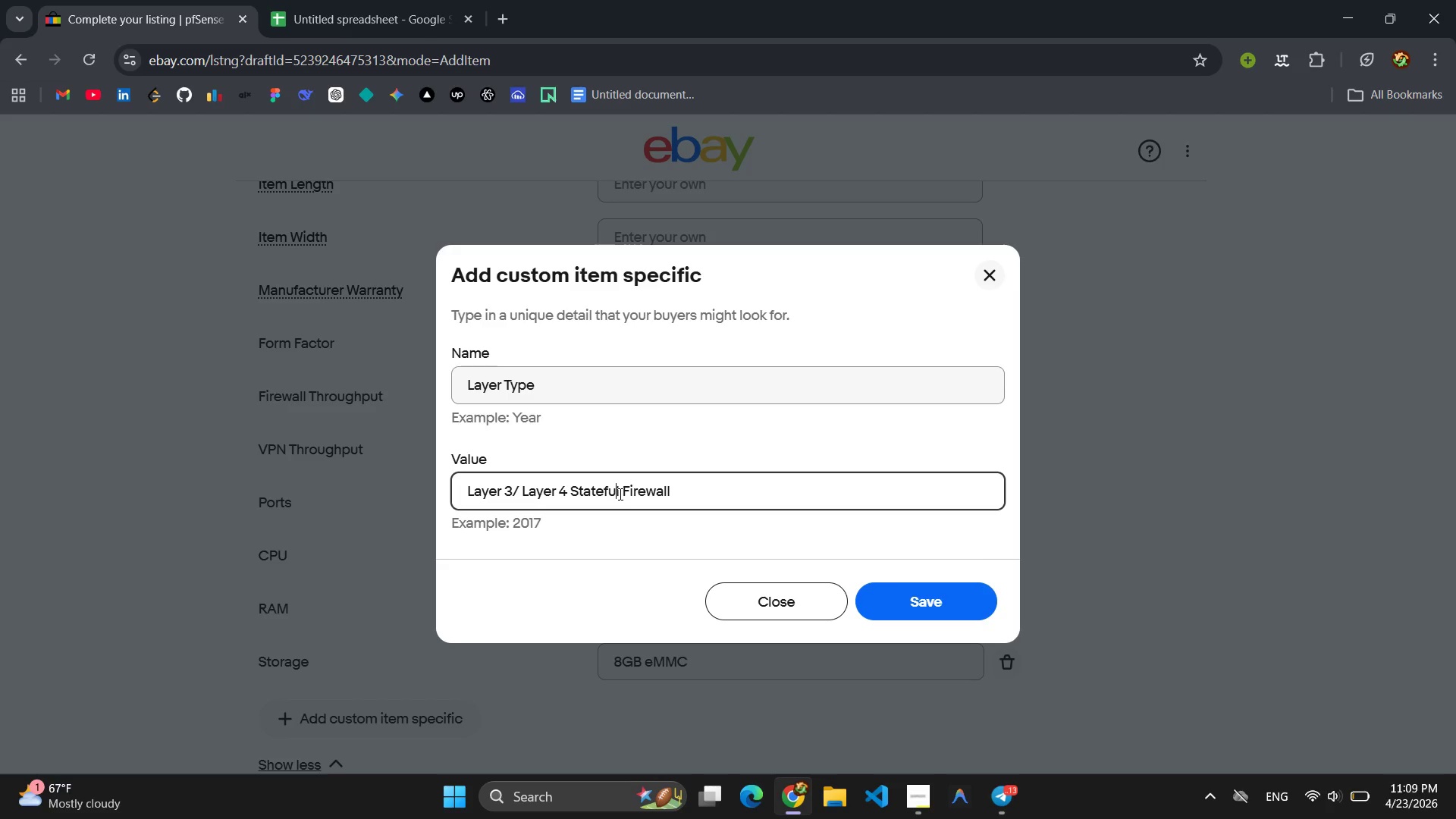 
key(Control+A)
 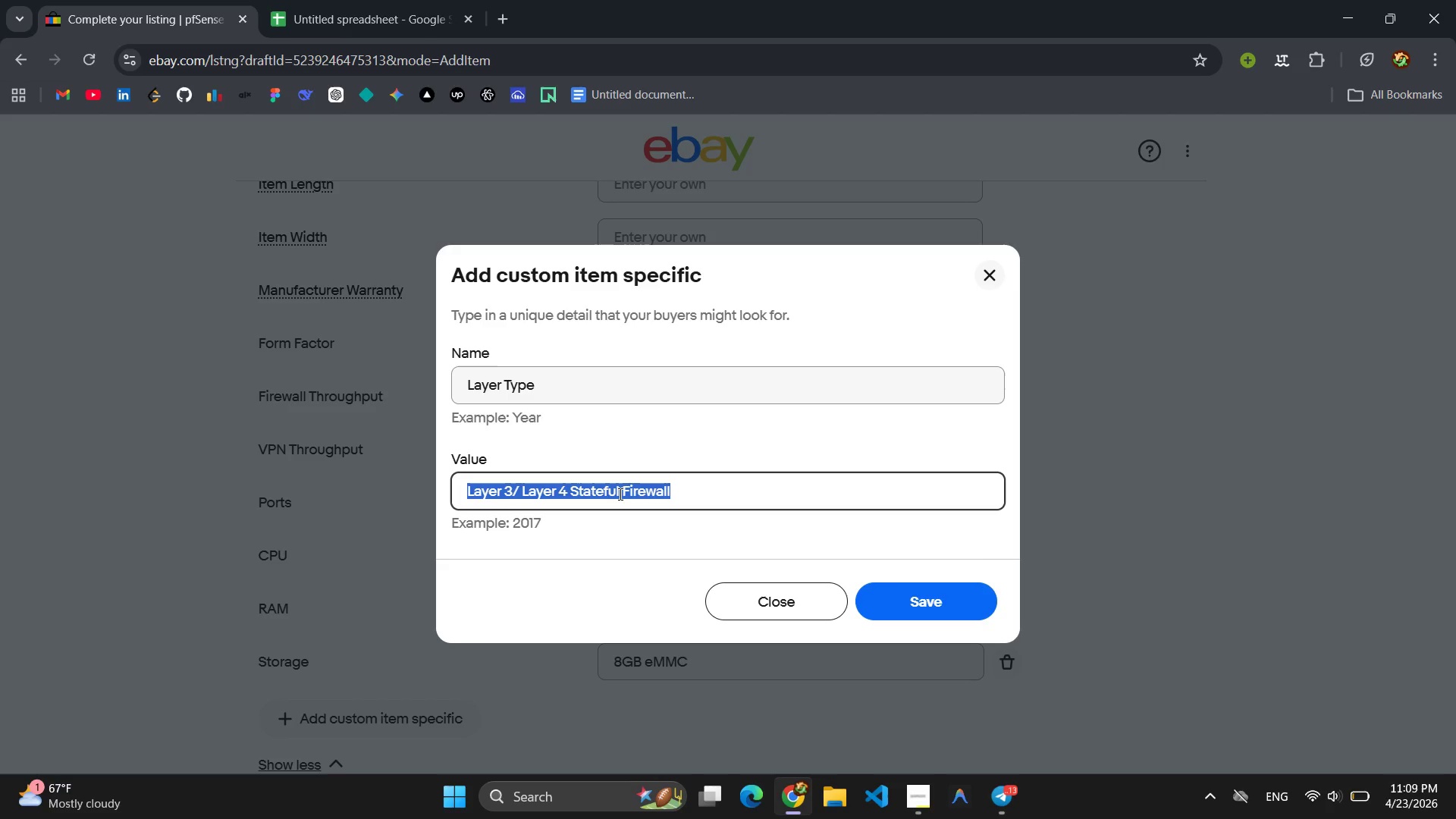 
key(Control+C)
 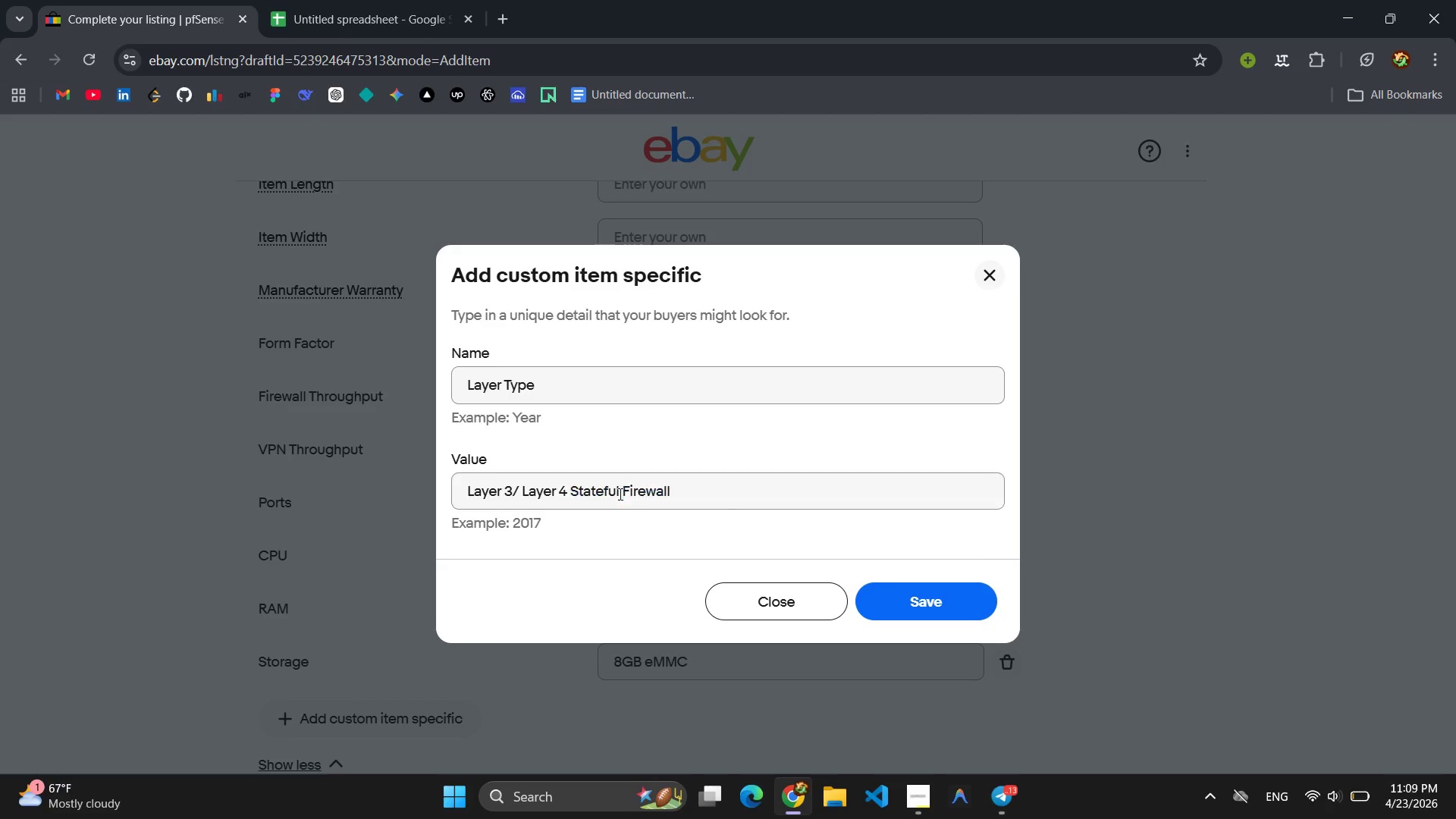 
key(Enter)
 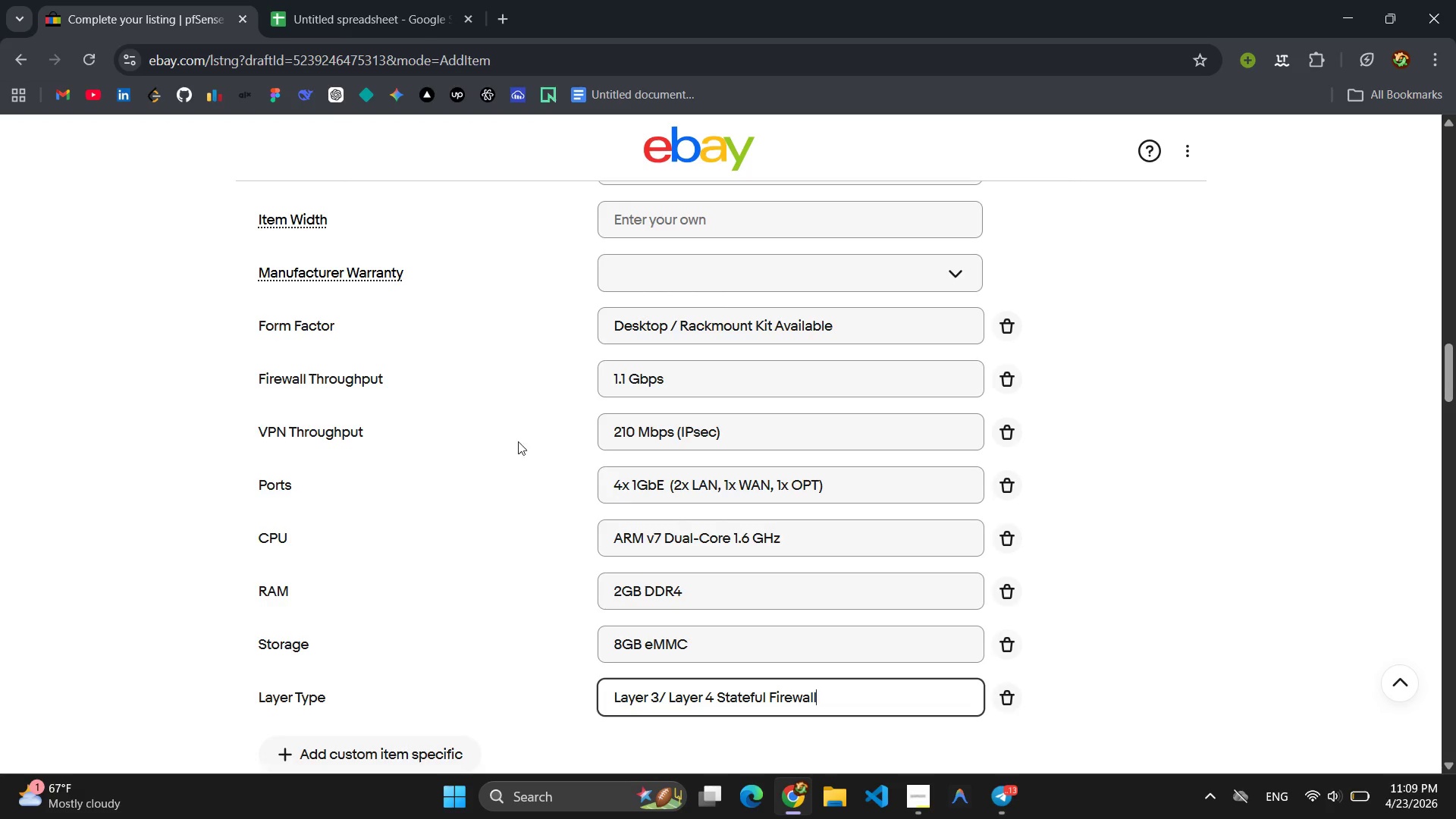 
left_click([344, 0])
 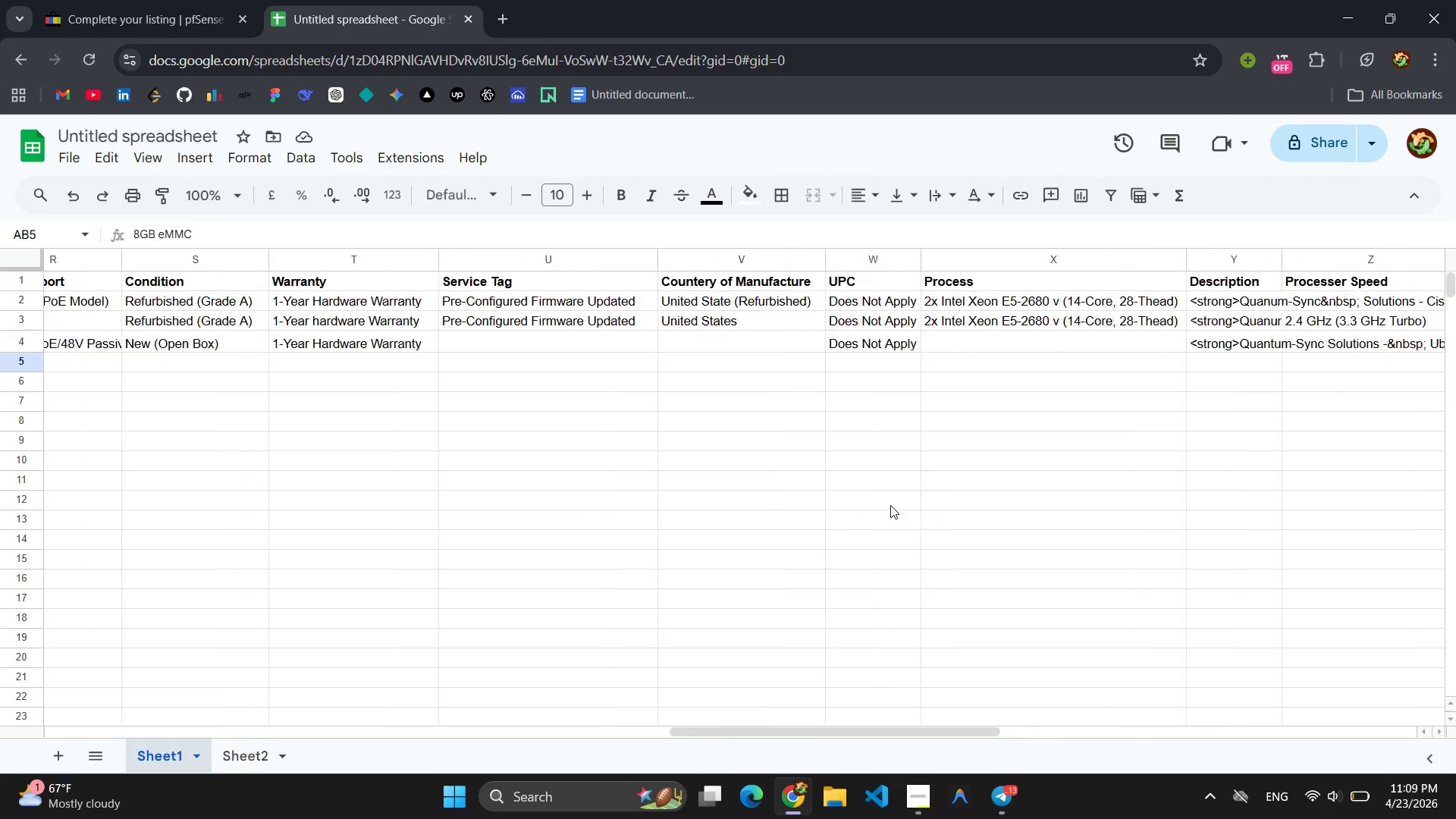 
wait(14.08)
 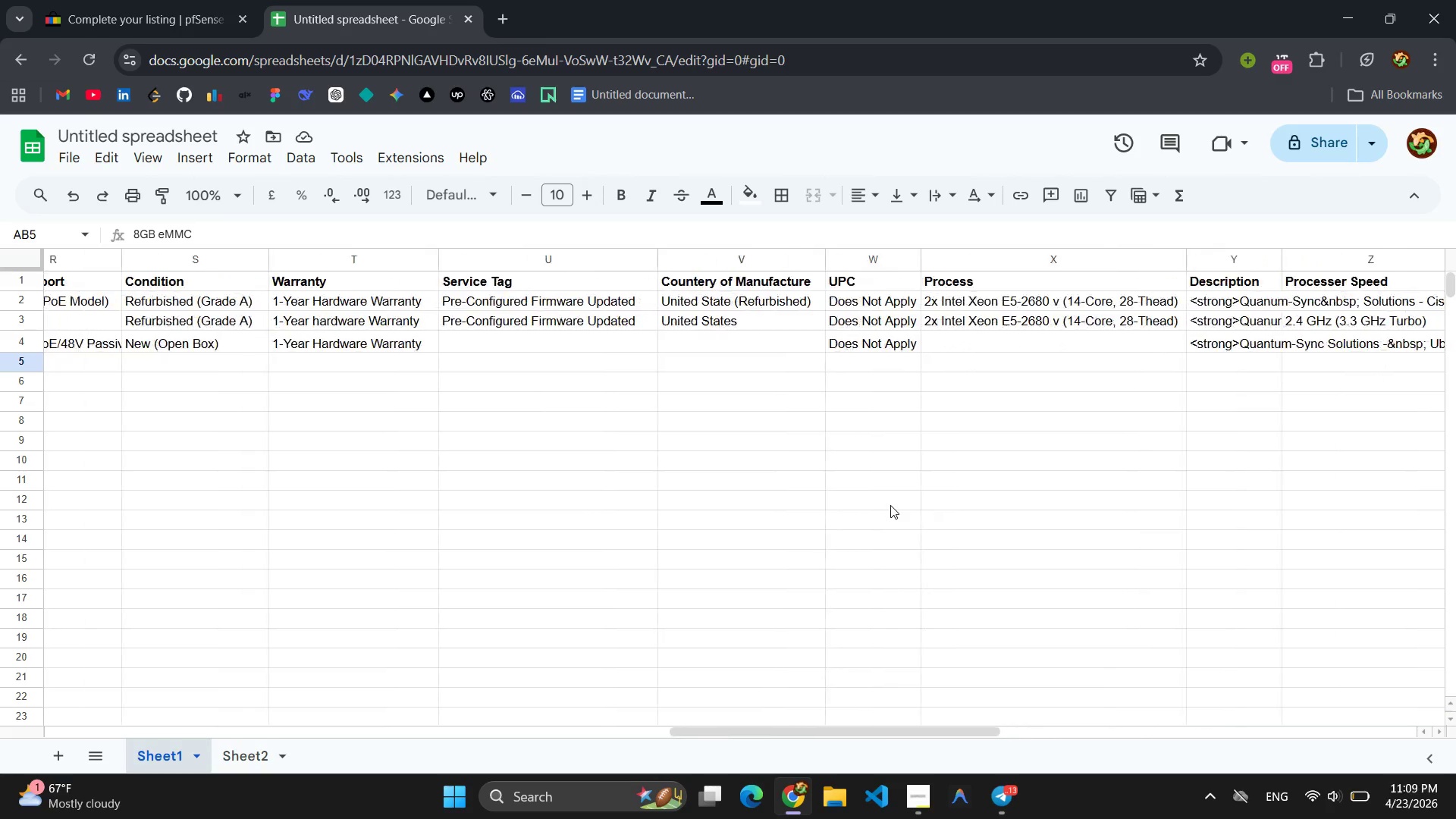 
left_click([473, 286])
 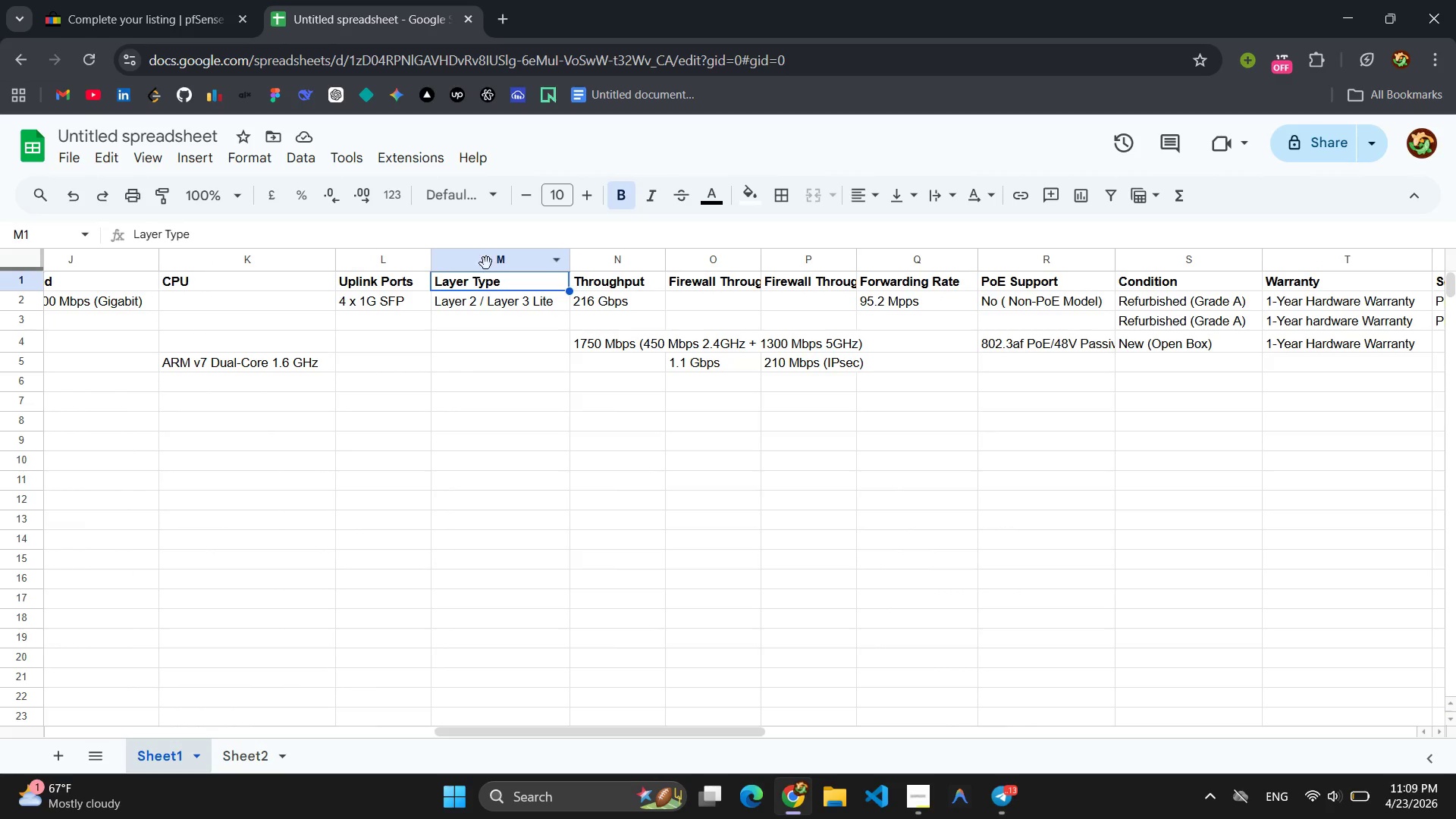 
left_click([486, 259])
 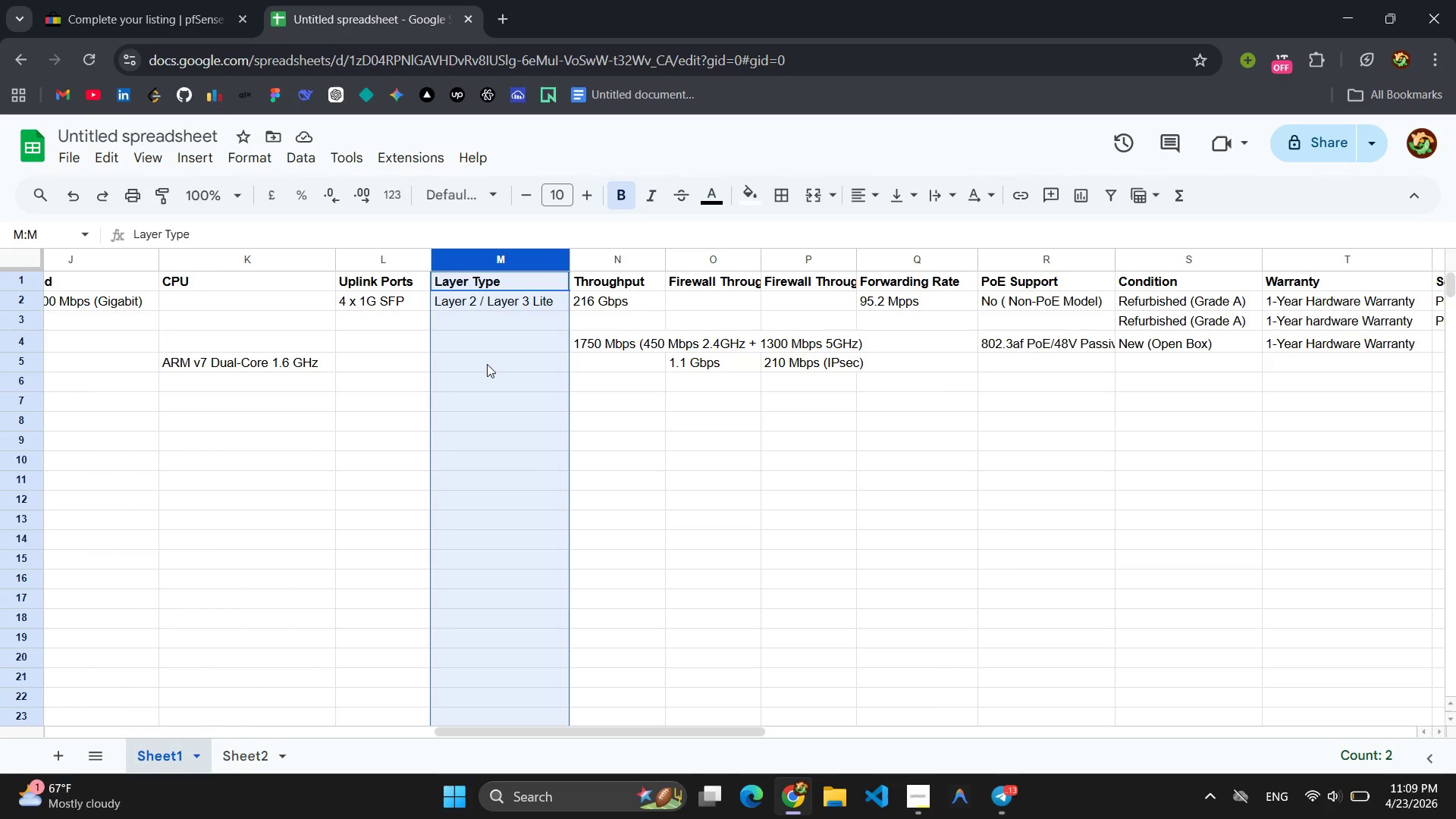 
left_click([487, 364])
 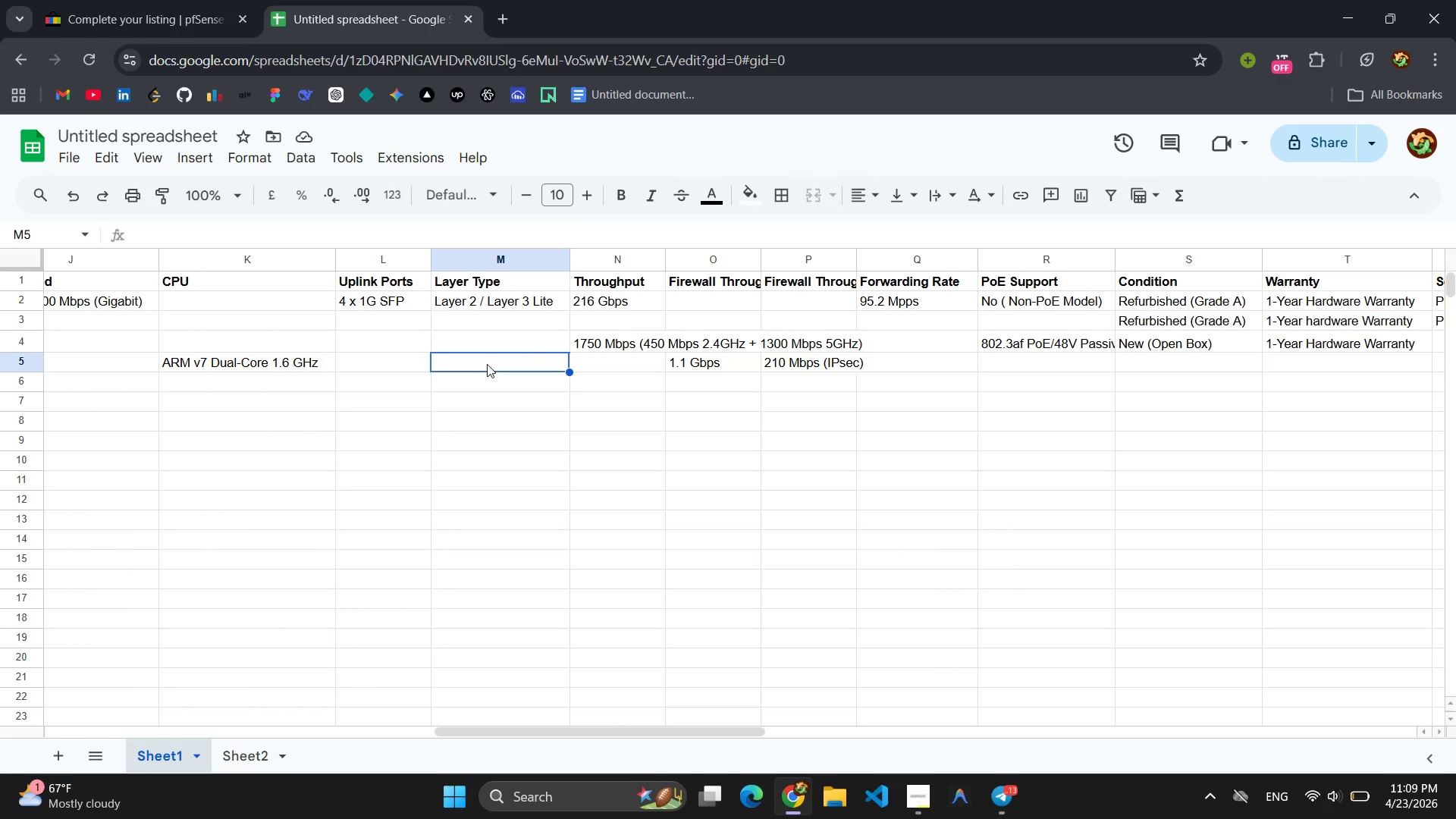 
key(Control+V)
 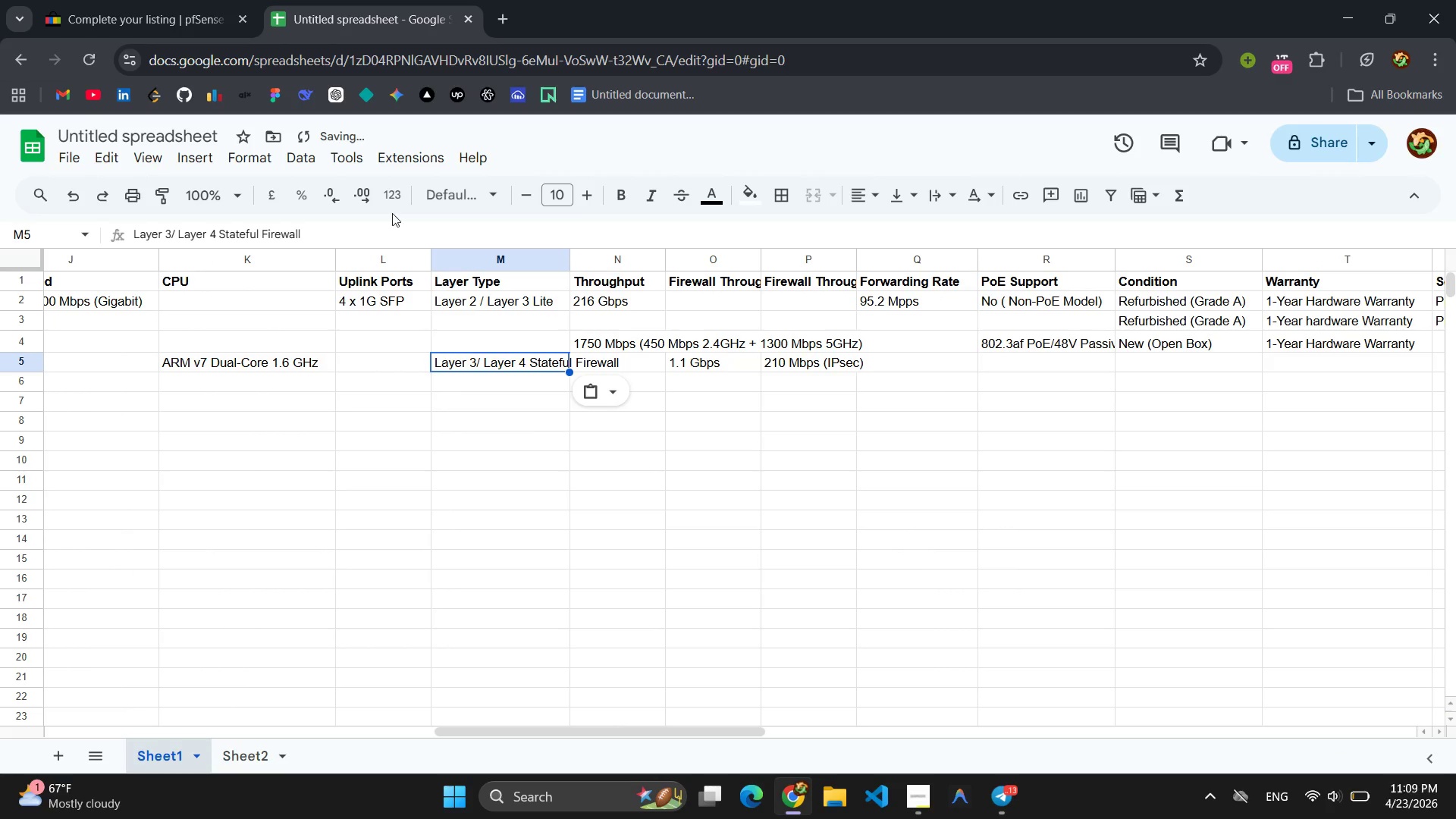 
left_click([135, 0])
 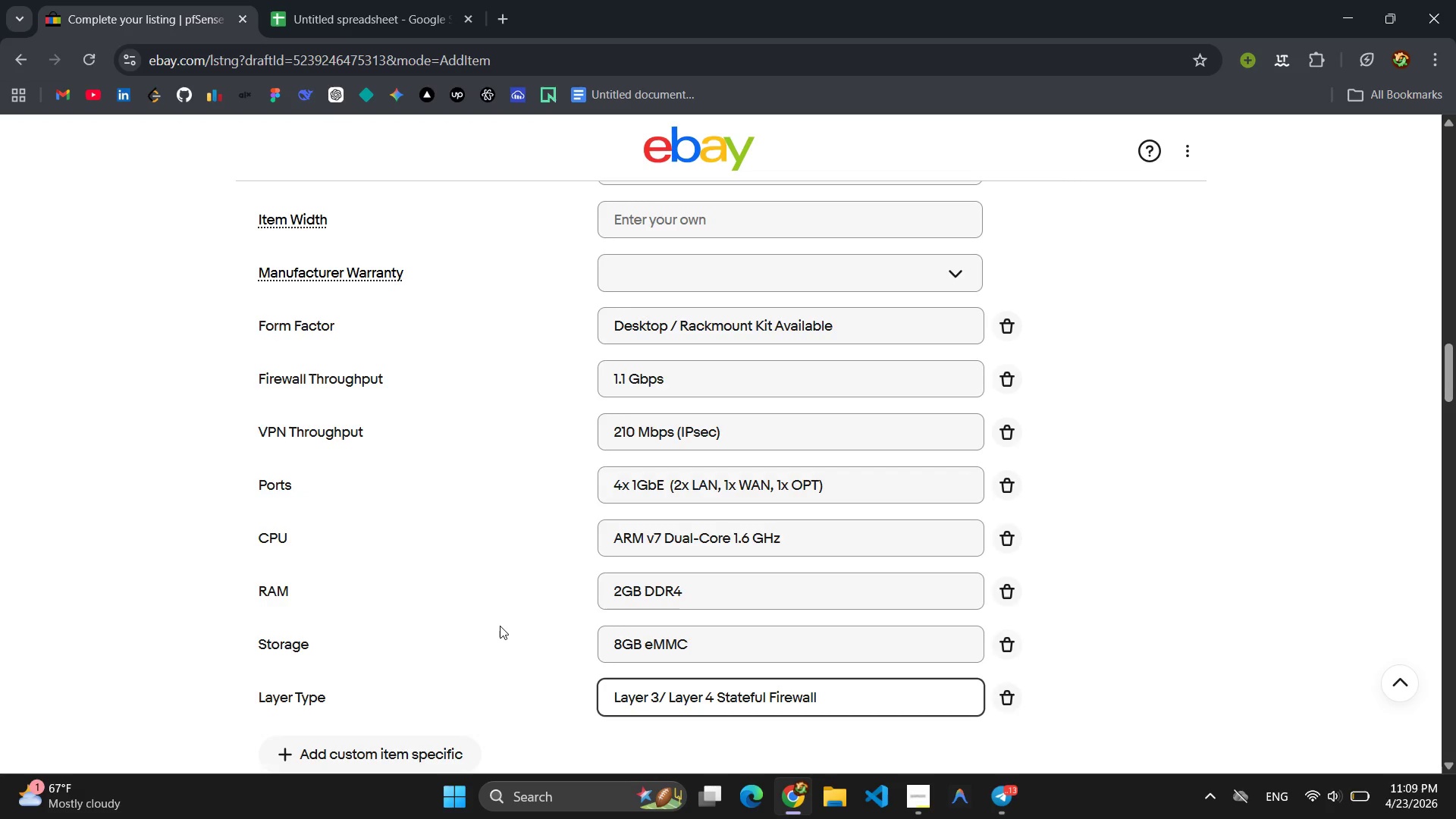 
scroll: coordinate [469, 617], scroll_direction: up, amount: 7.0
 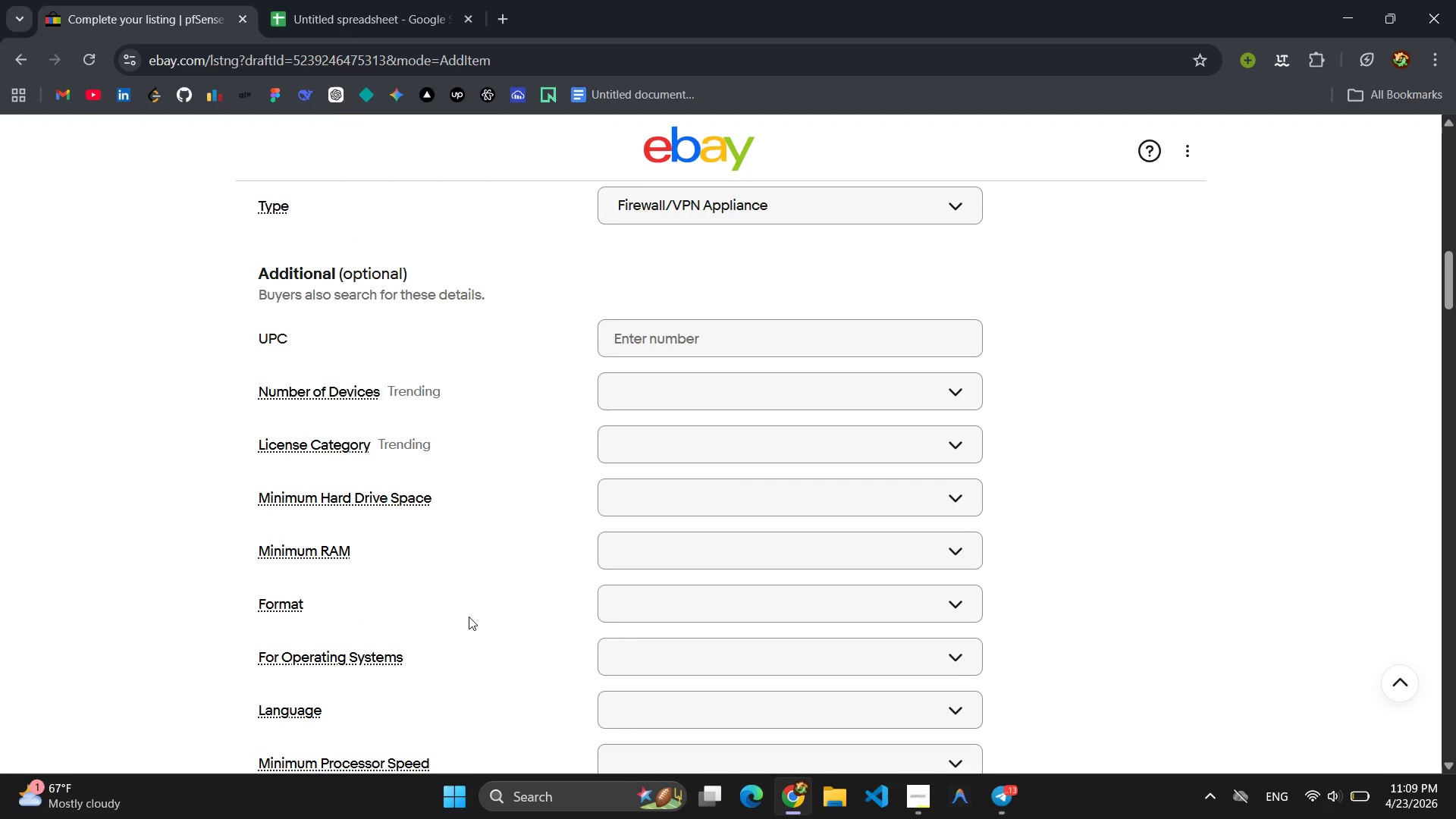 
scroll: coordinate [469, 617], scroll_direction: down, amount: 5.0
 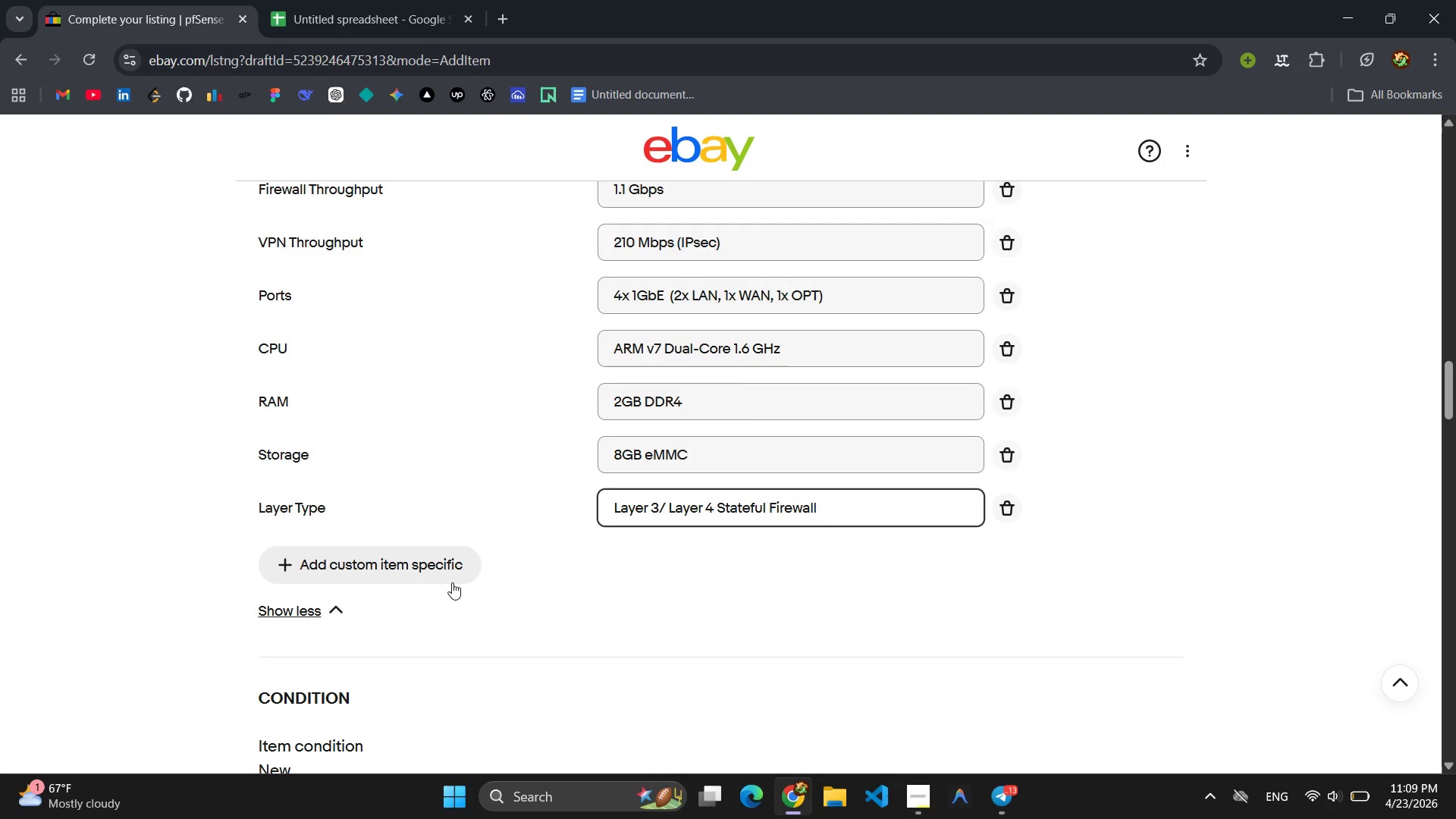 
left_click([449, 582])
 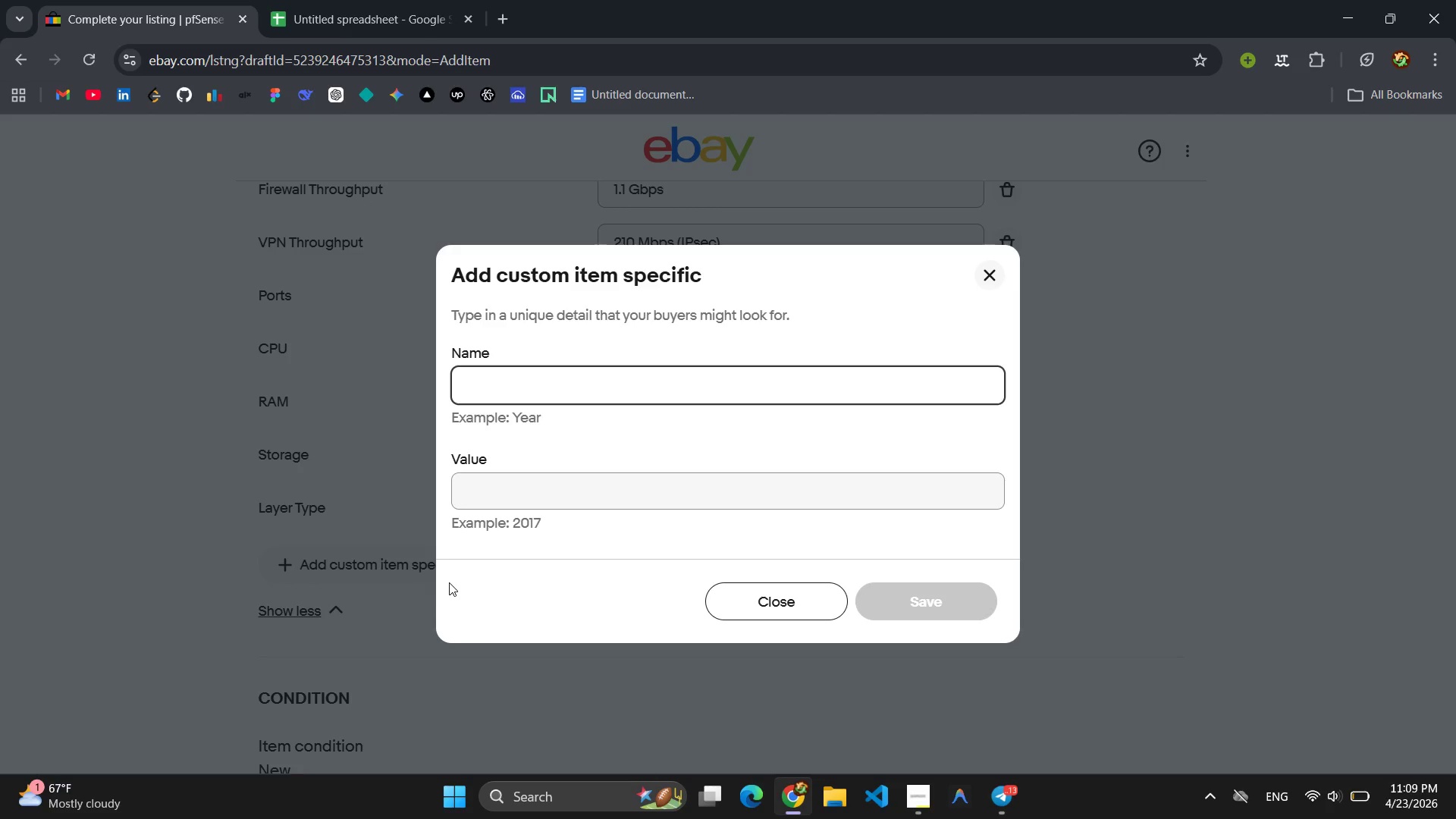 
type(Feaatur)
key(Backspace)
key(Backspace)
key(Backspace)
key(Backspace)
type(tures)
 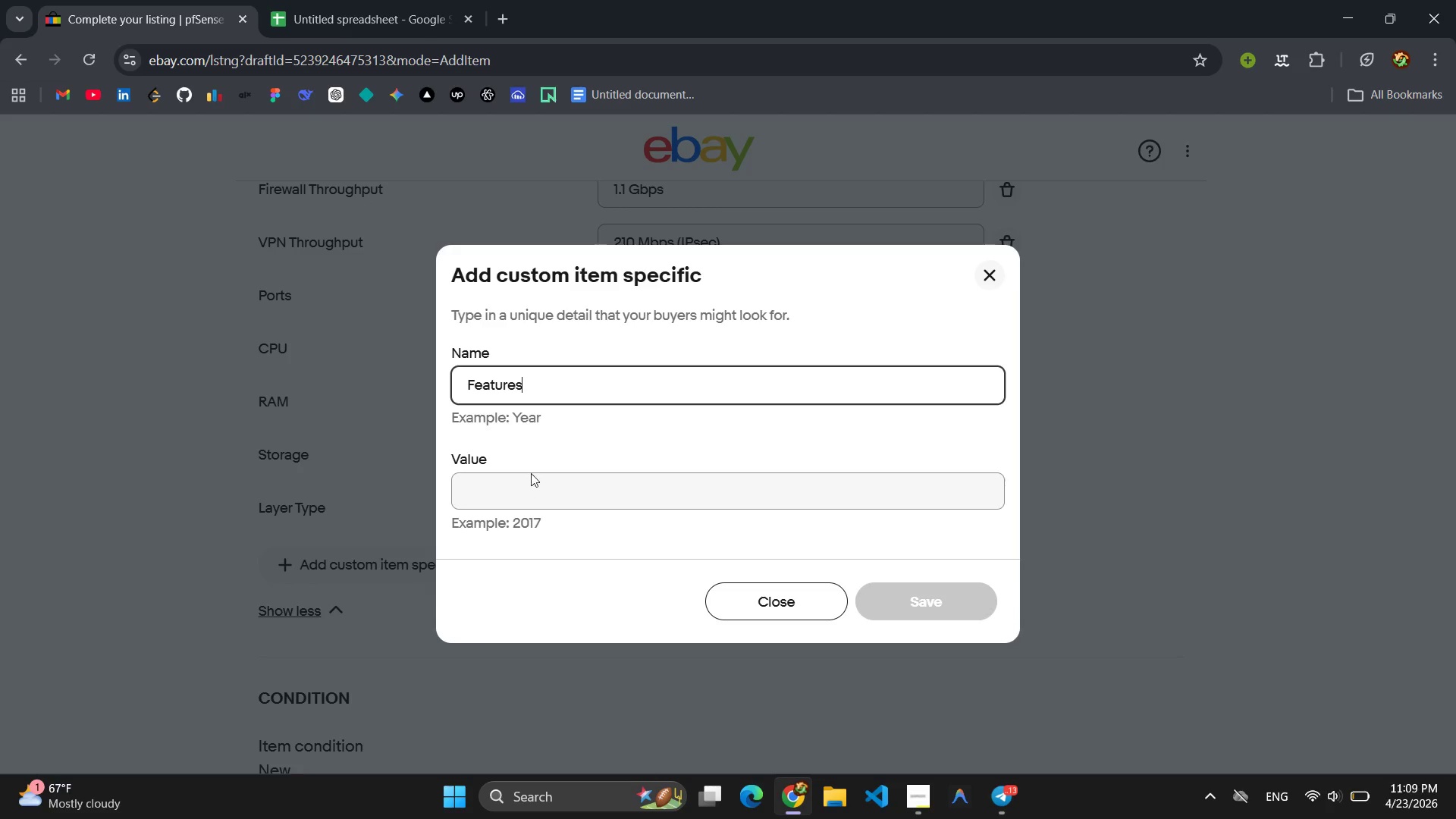 
left_click([517, 493])
 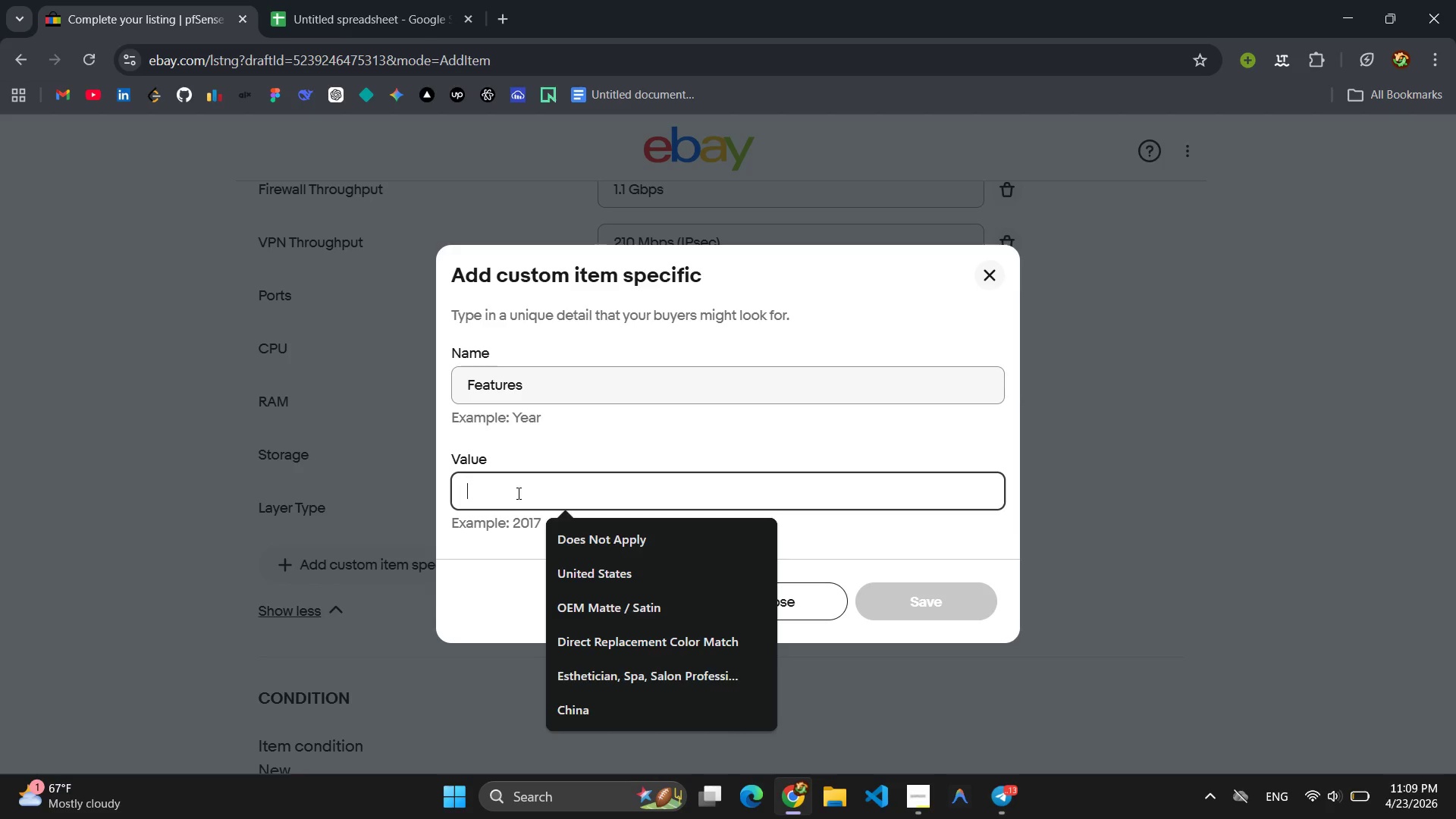 
type(IDS/IPS, VPN,VAL)
key(Backspace)
key(Backspace)
key(Backspace)
type( VA)
key(Backspace)
type(LAN, QoS, Failover)
 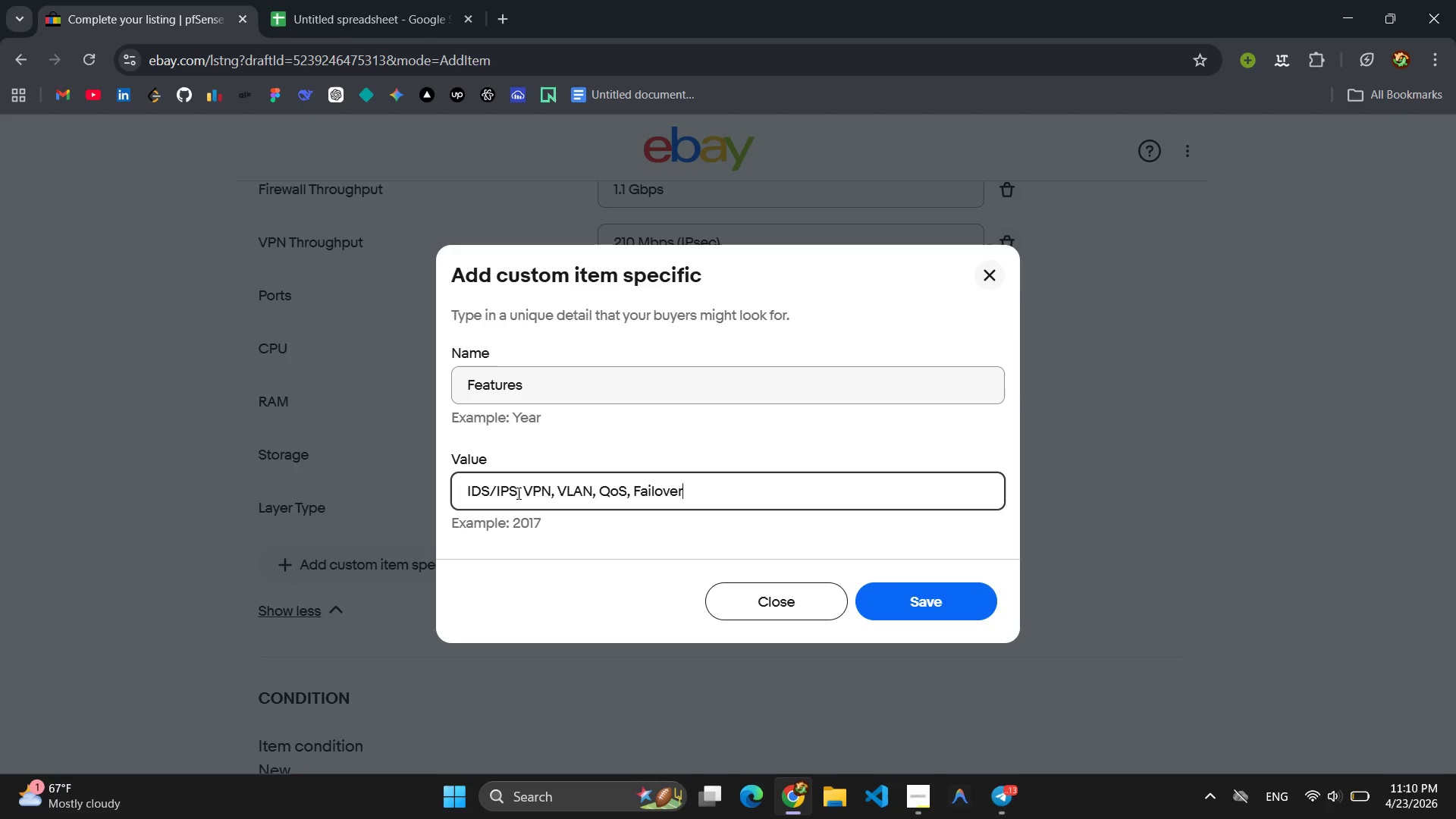 
key(Control+ControlLeft)
 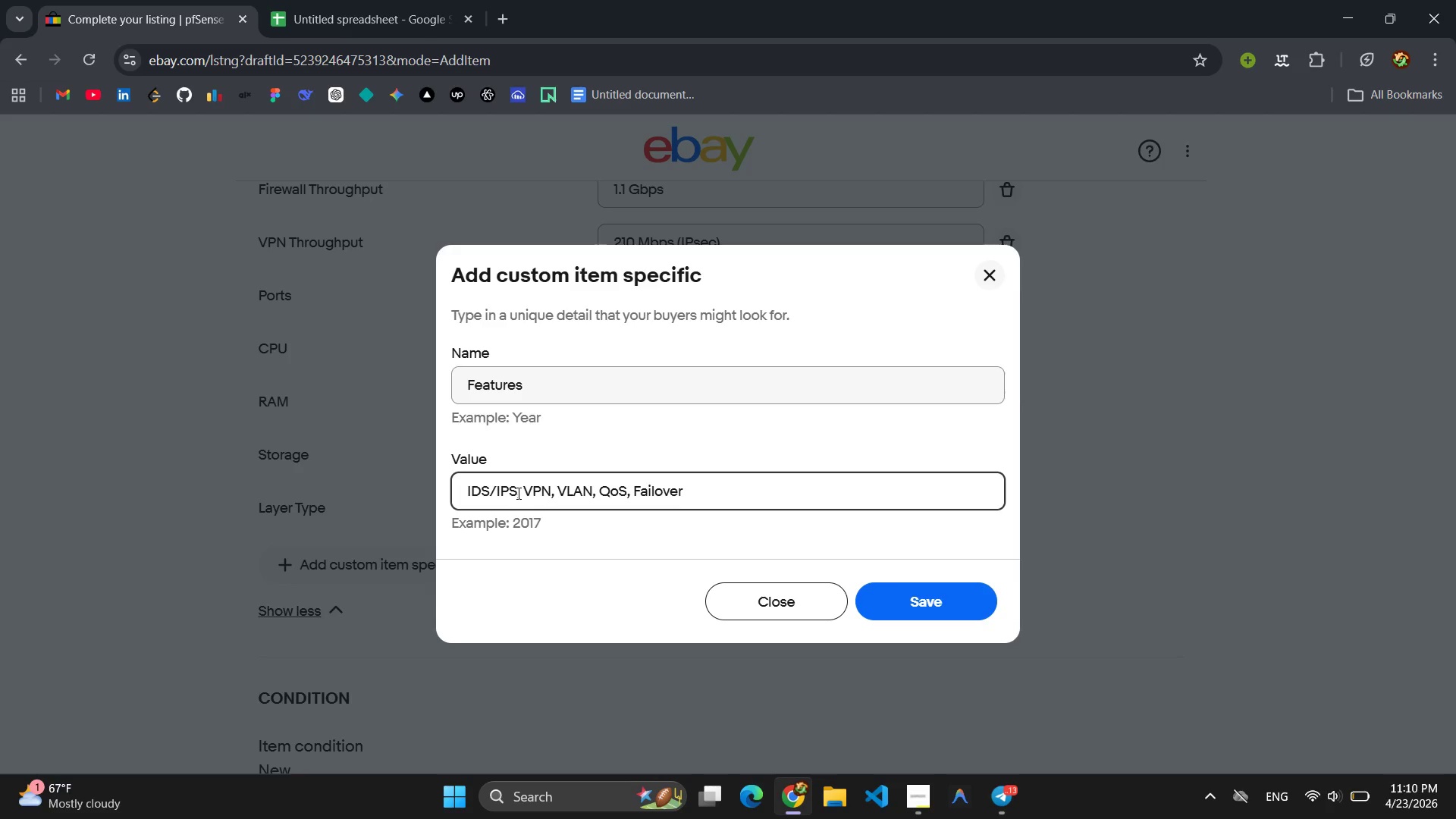 
key(Control+A)
 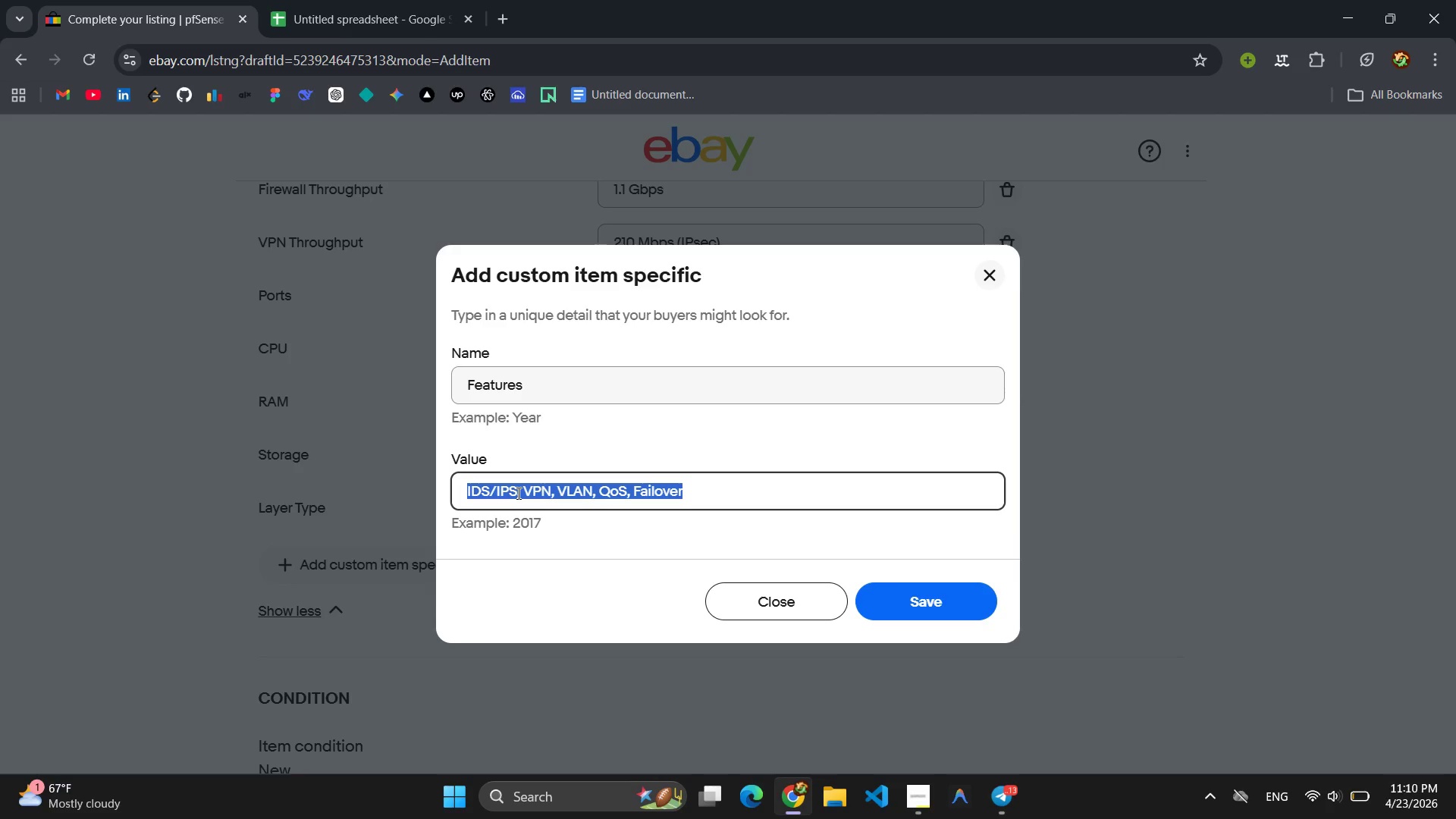 
key(Control+C)
 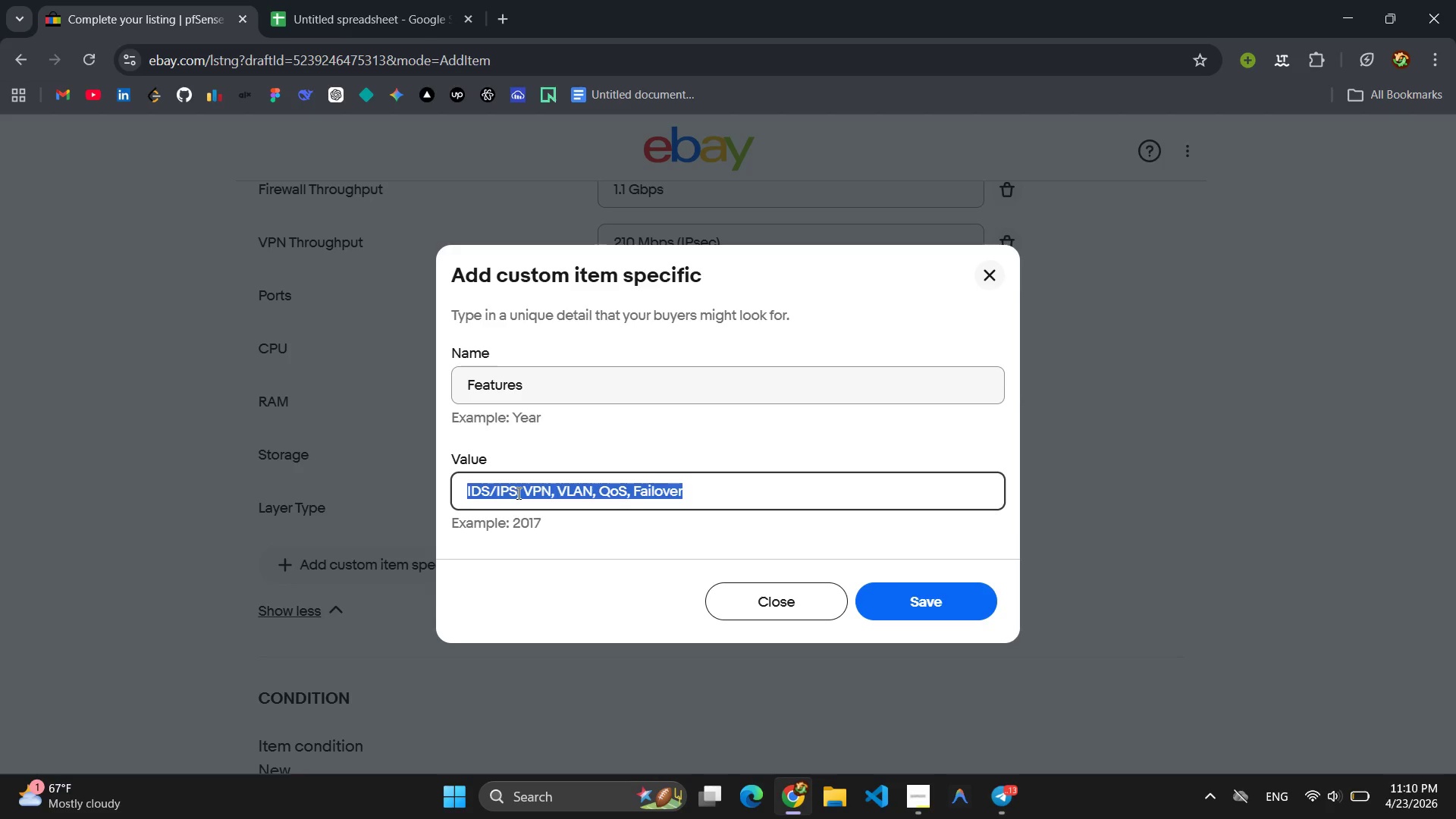 
key(Enter)
 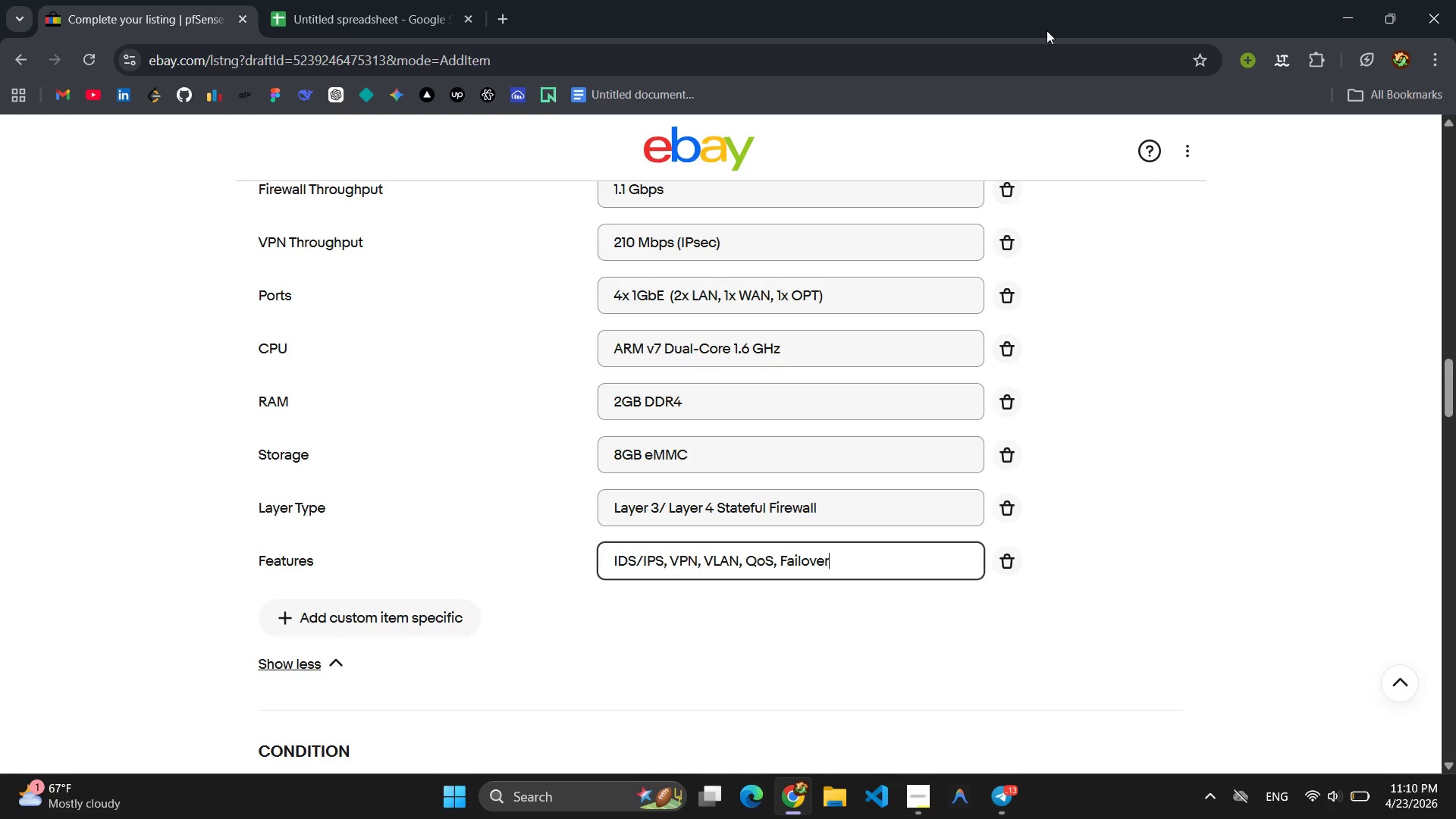 
left_click([388, 5])
 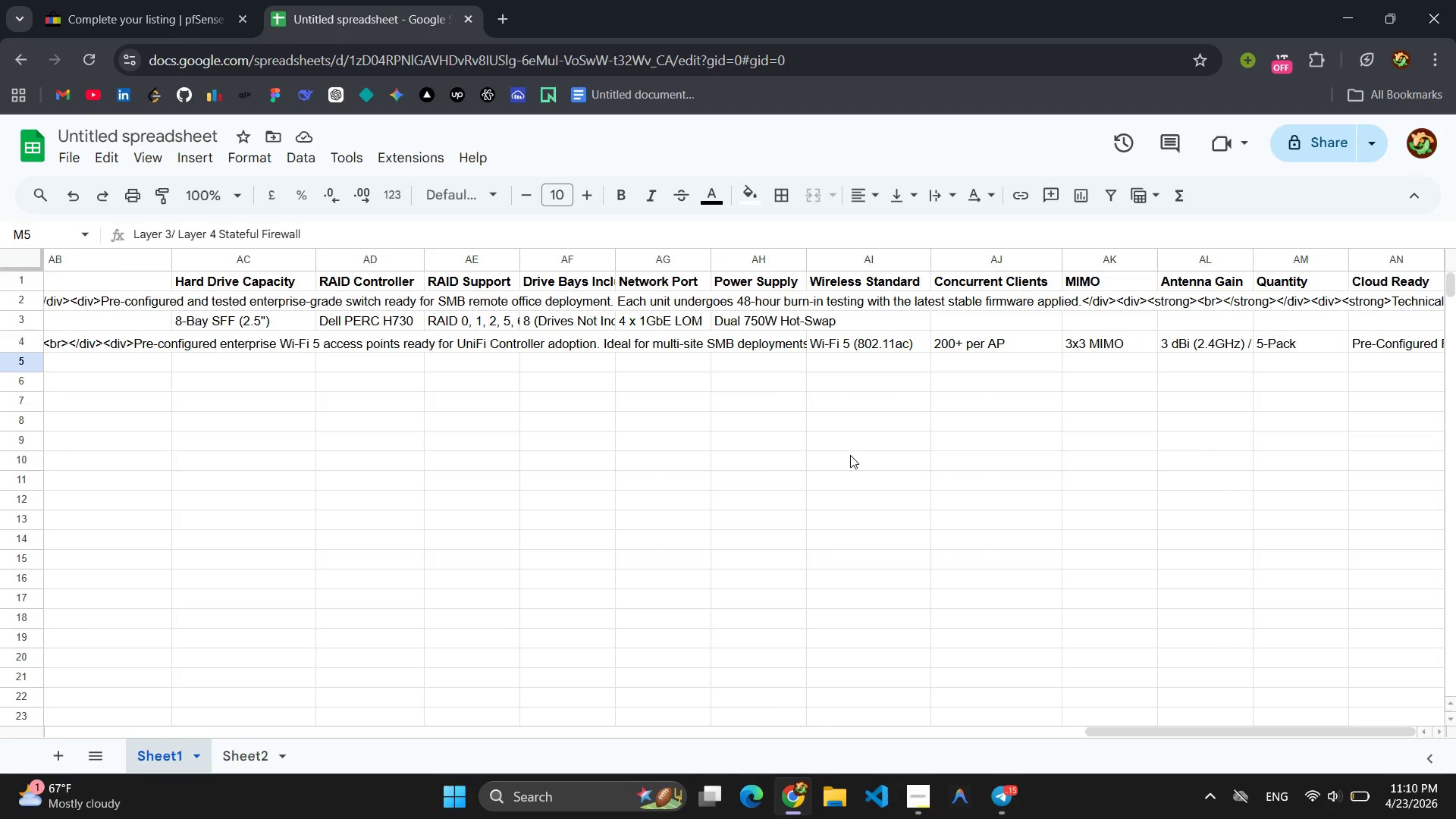 
wait(43.3)
 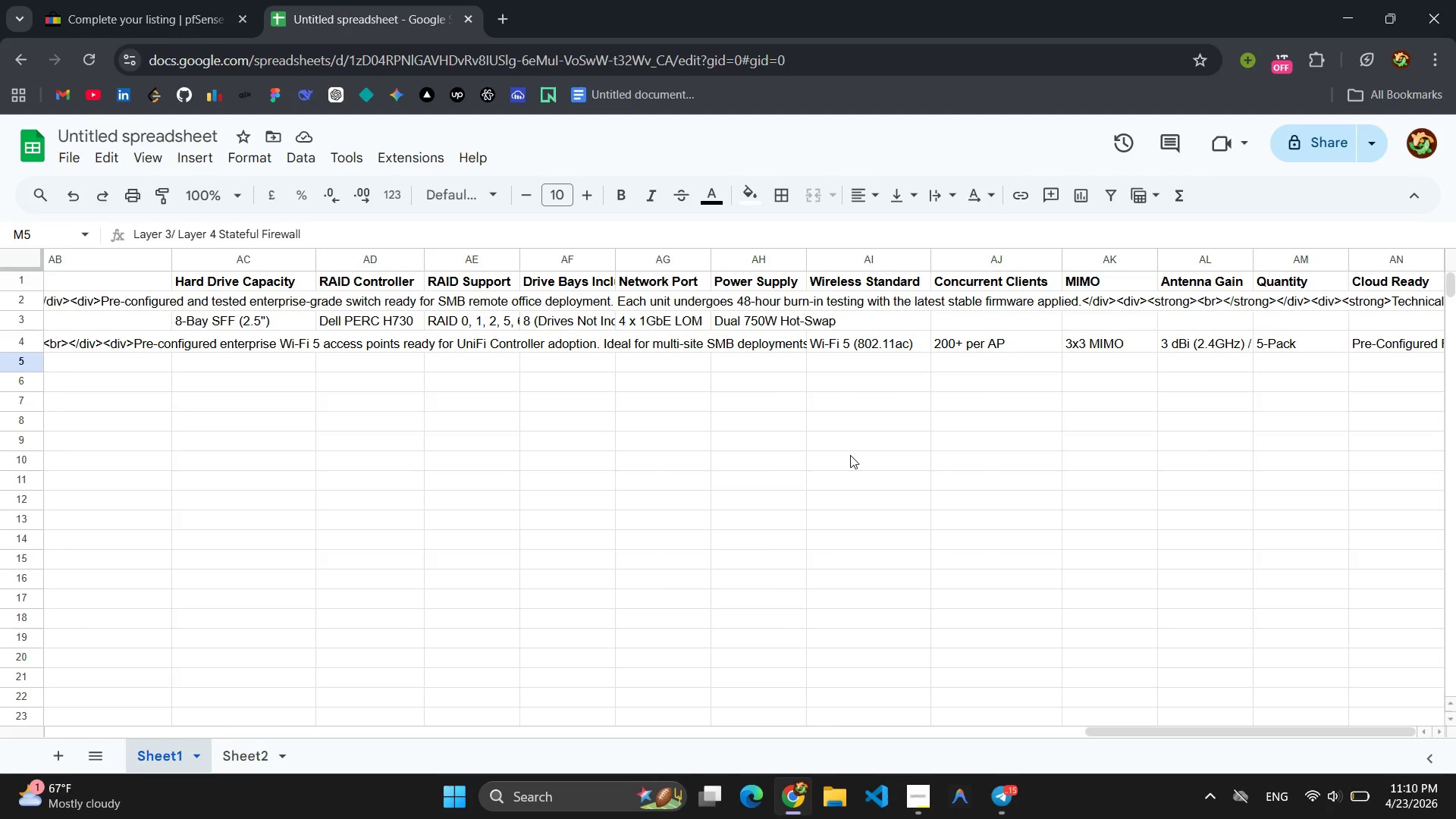 
left_click([850, 455])
 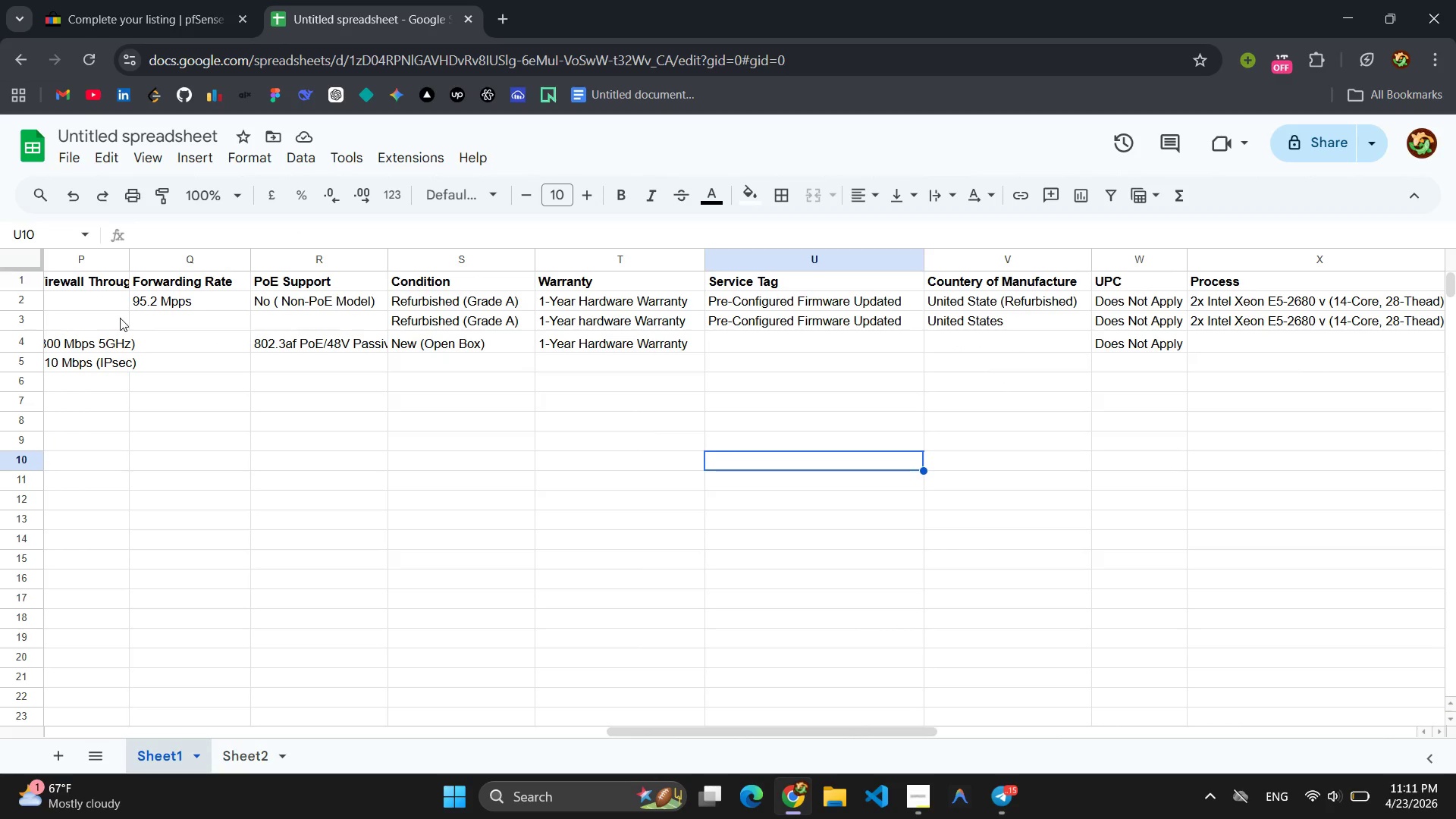 
wait(12.52)
 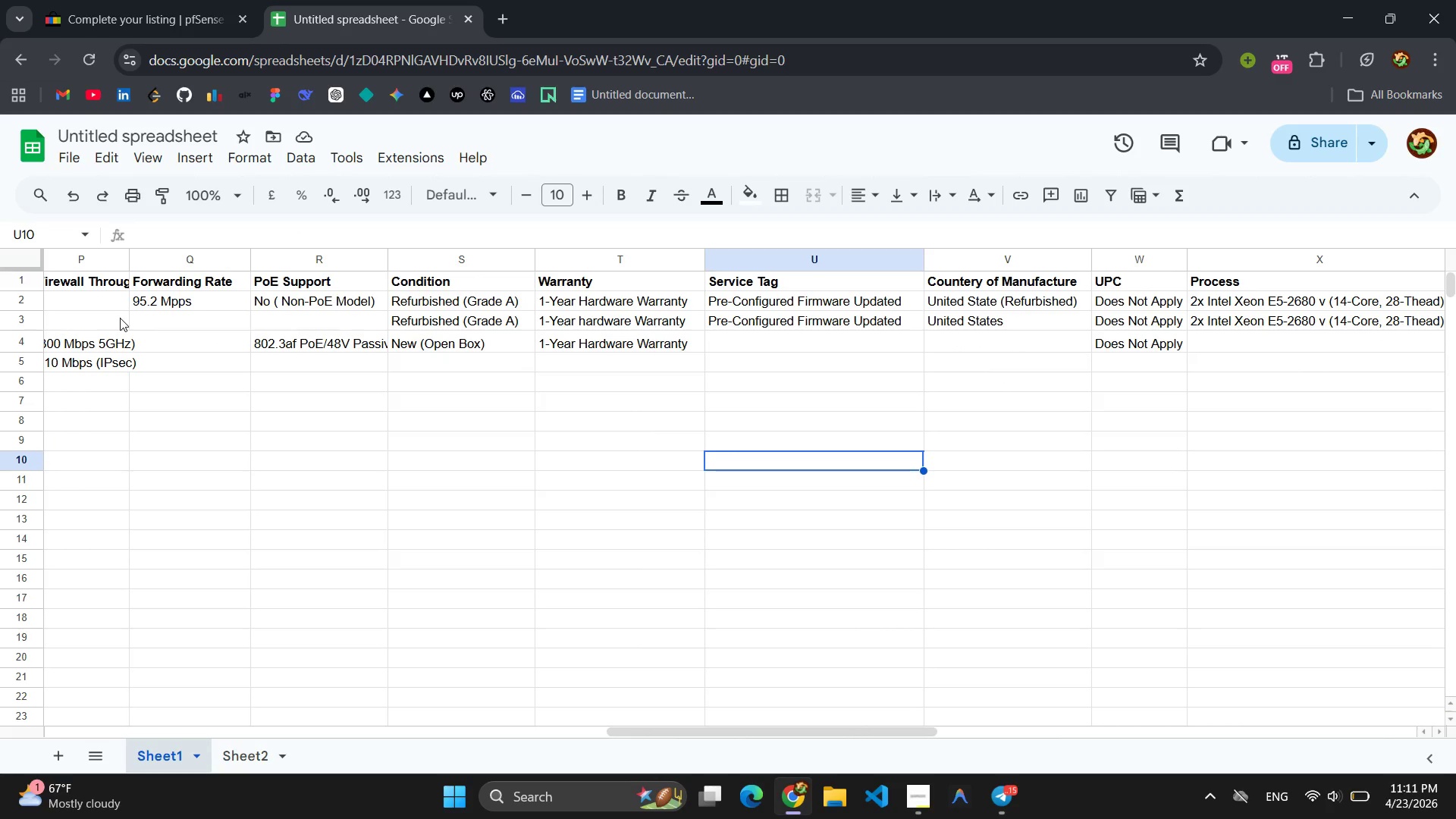 
left_click([360, 286])
 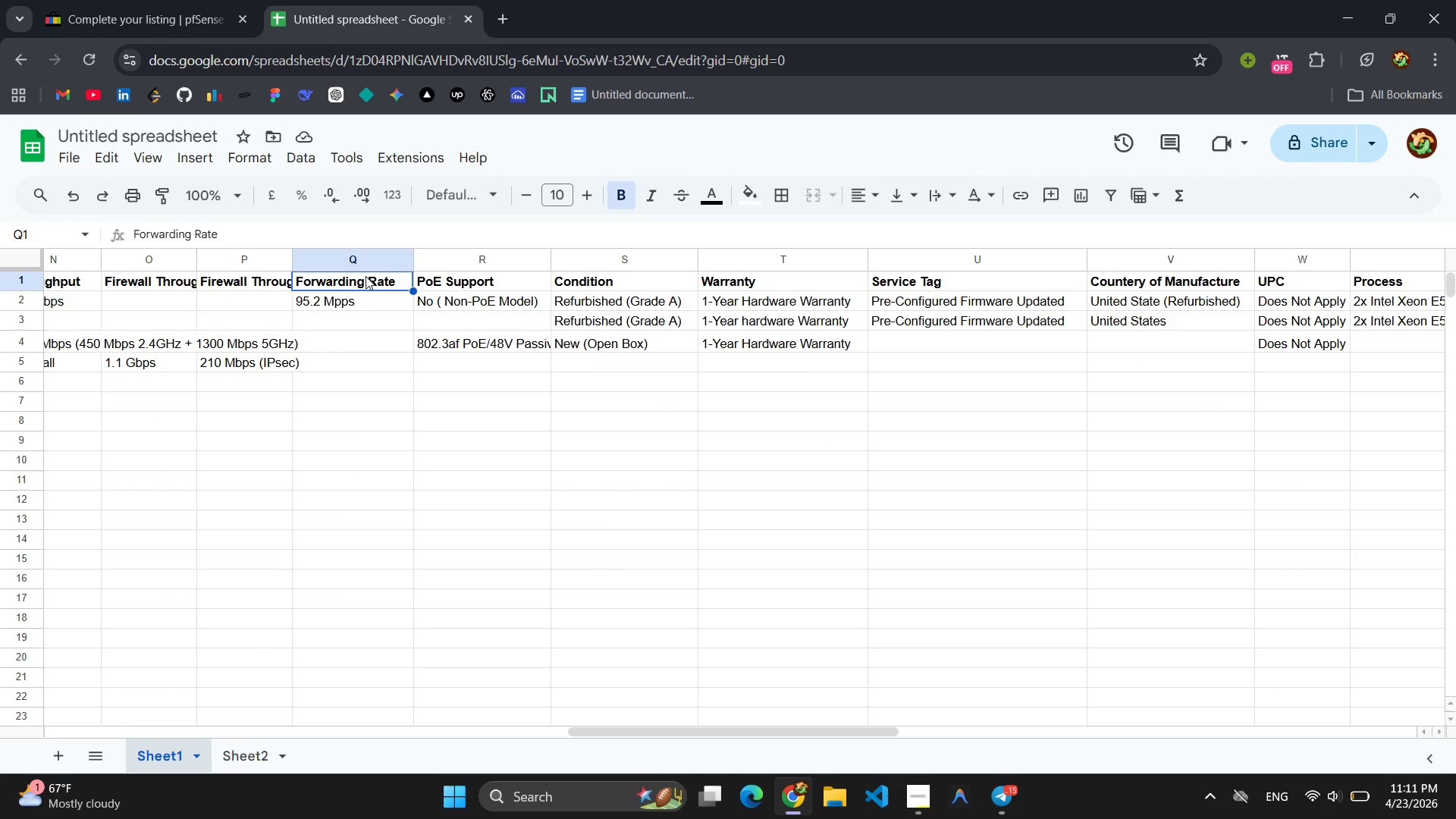 
left_click([368, 262])
 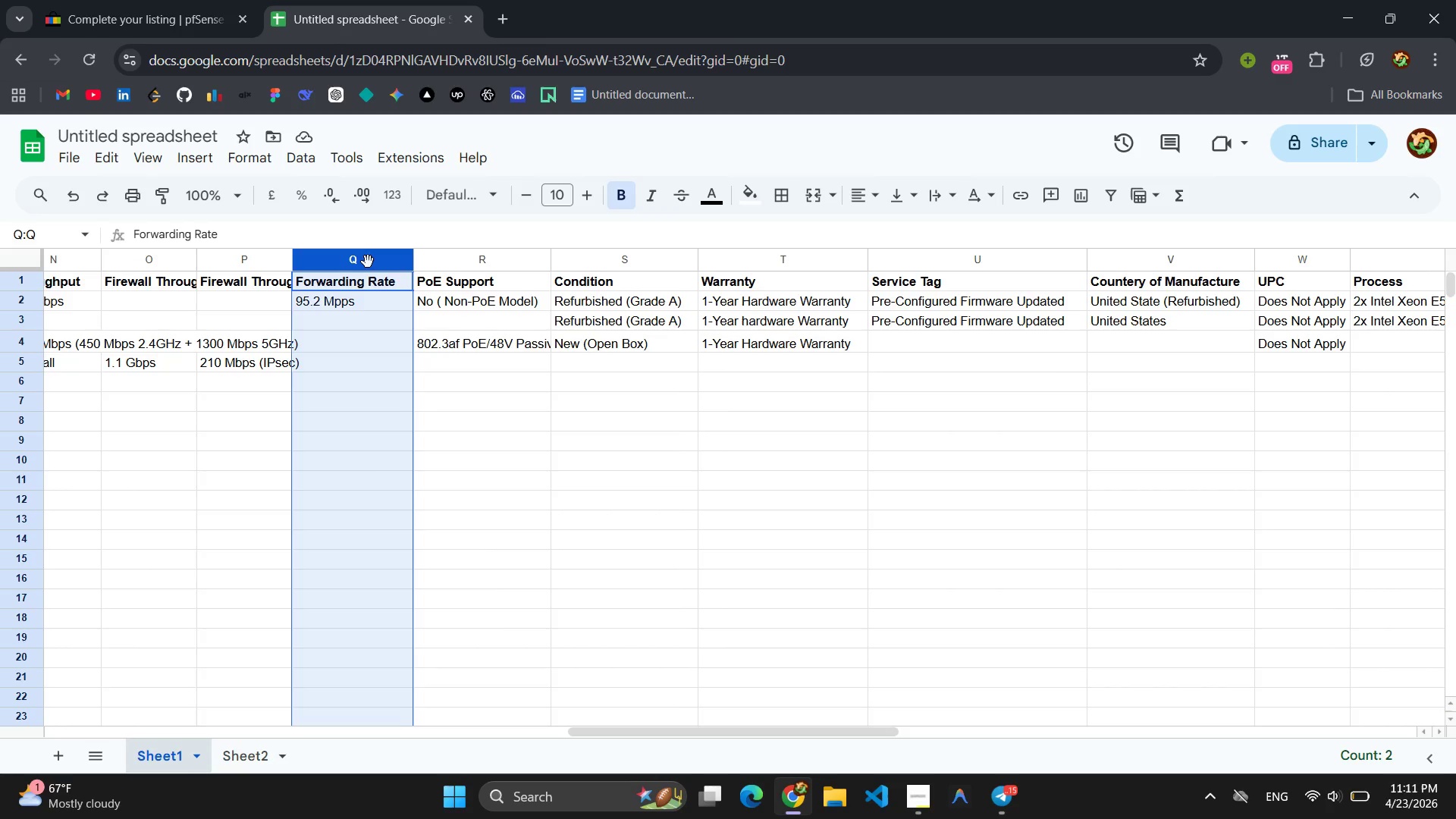 
right_click([368, 262])
 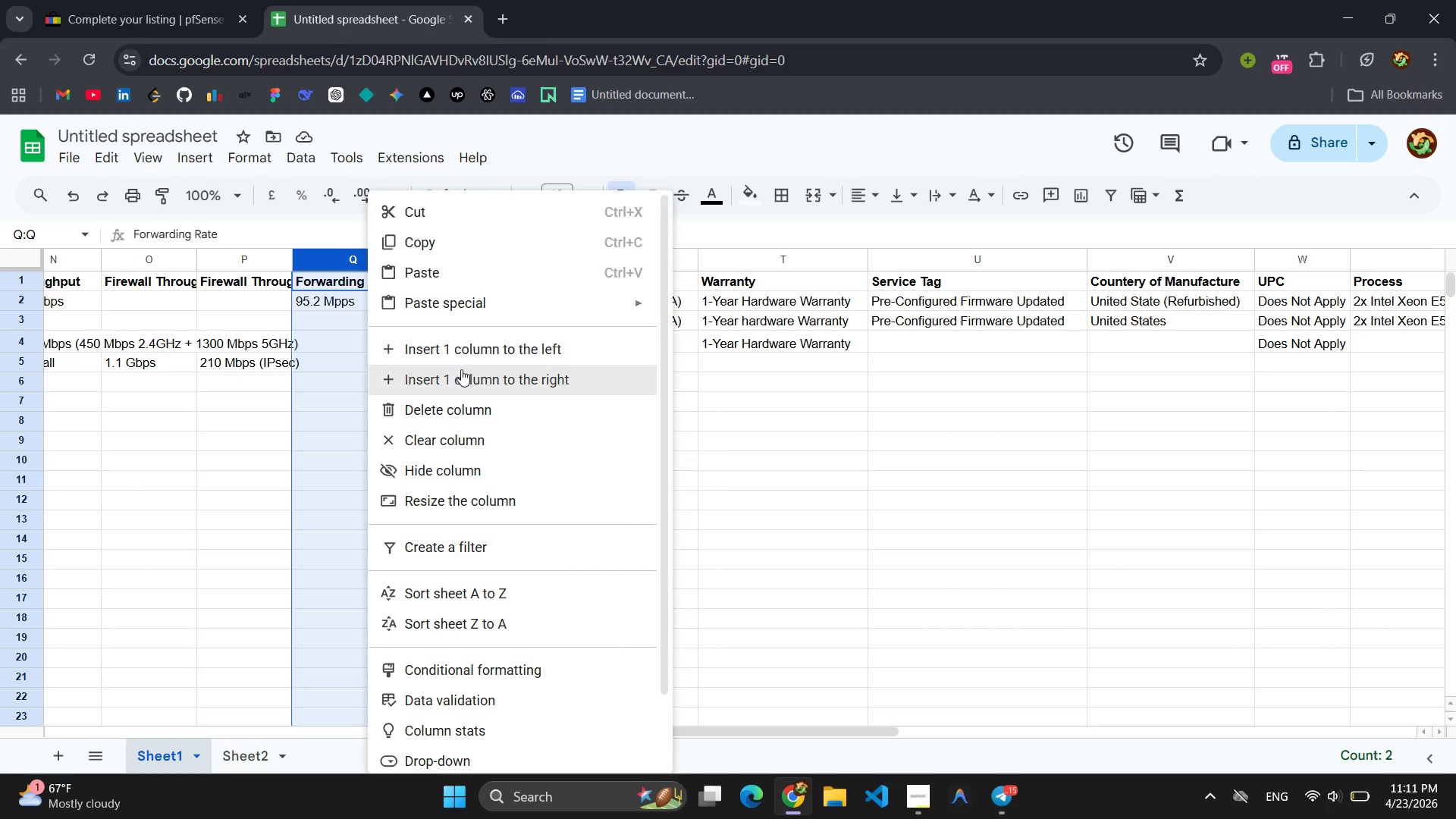 
left_click([466, 374])
 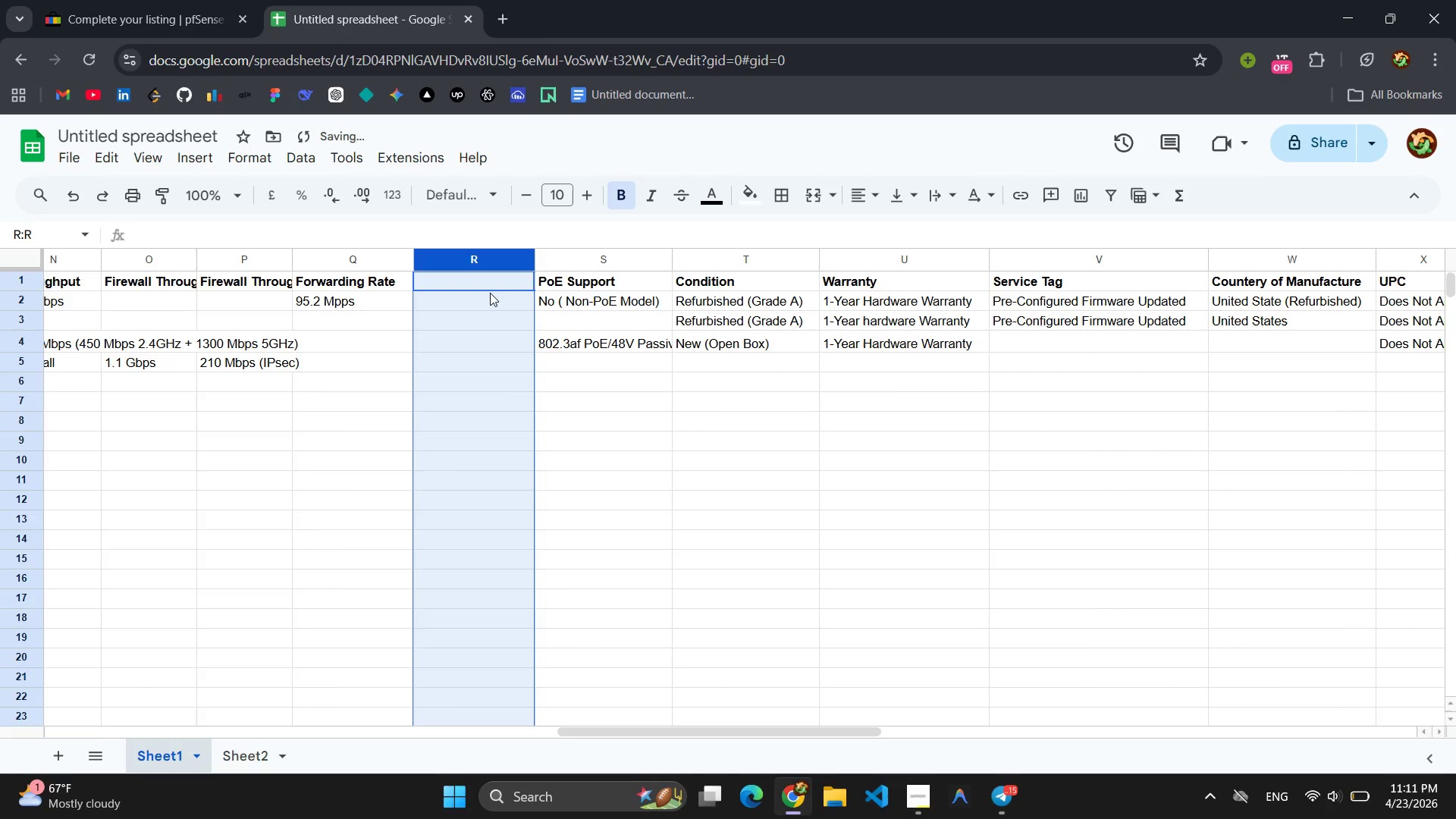 
left_click([489, 293])
 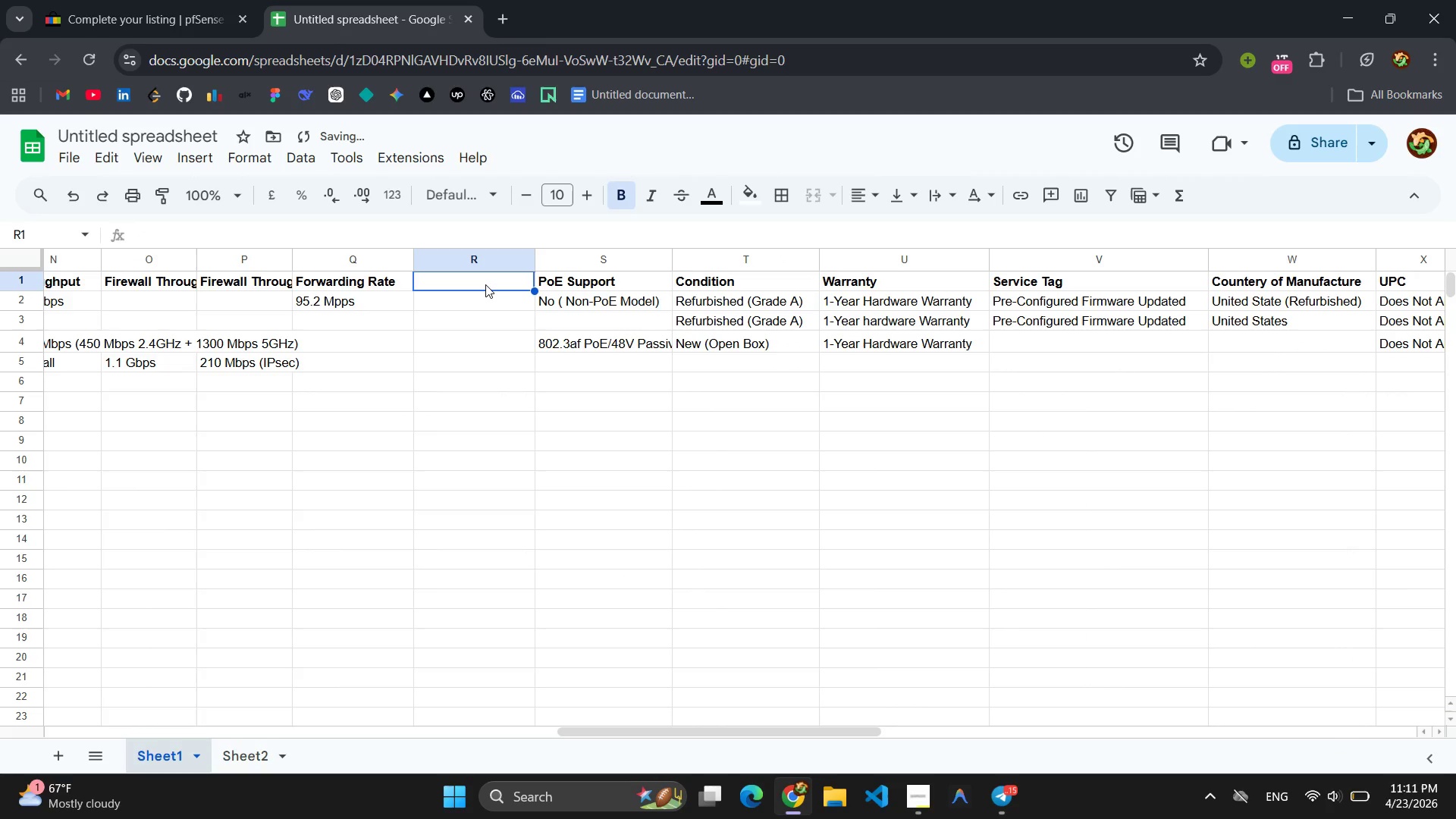 
left_click([485, 284])
 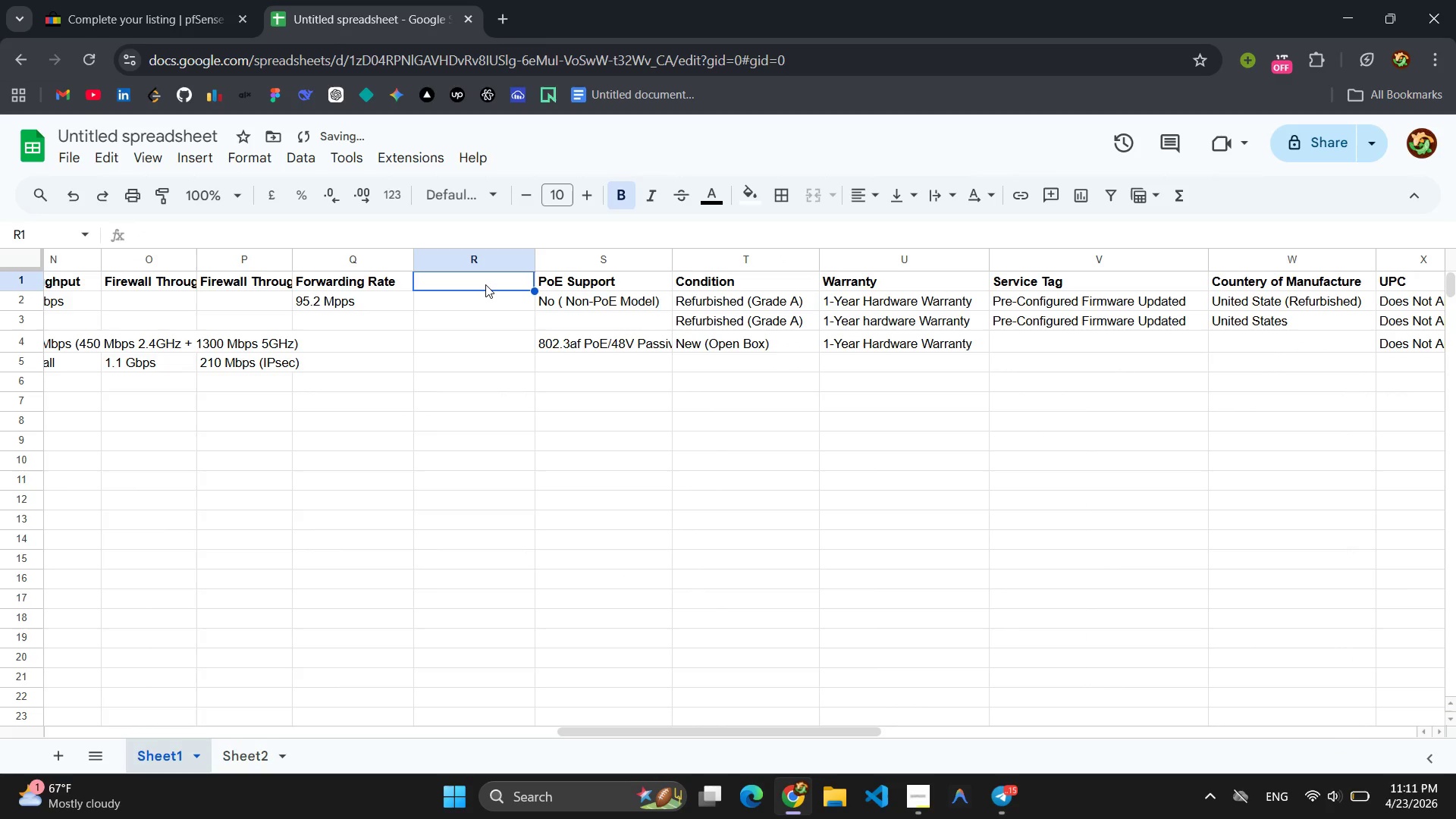 
type(Feature )
 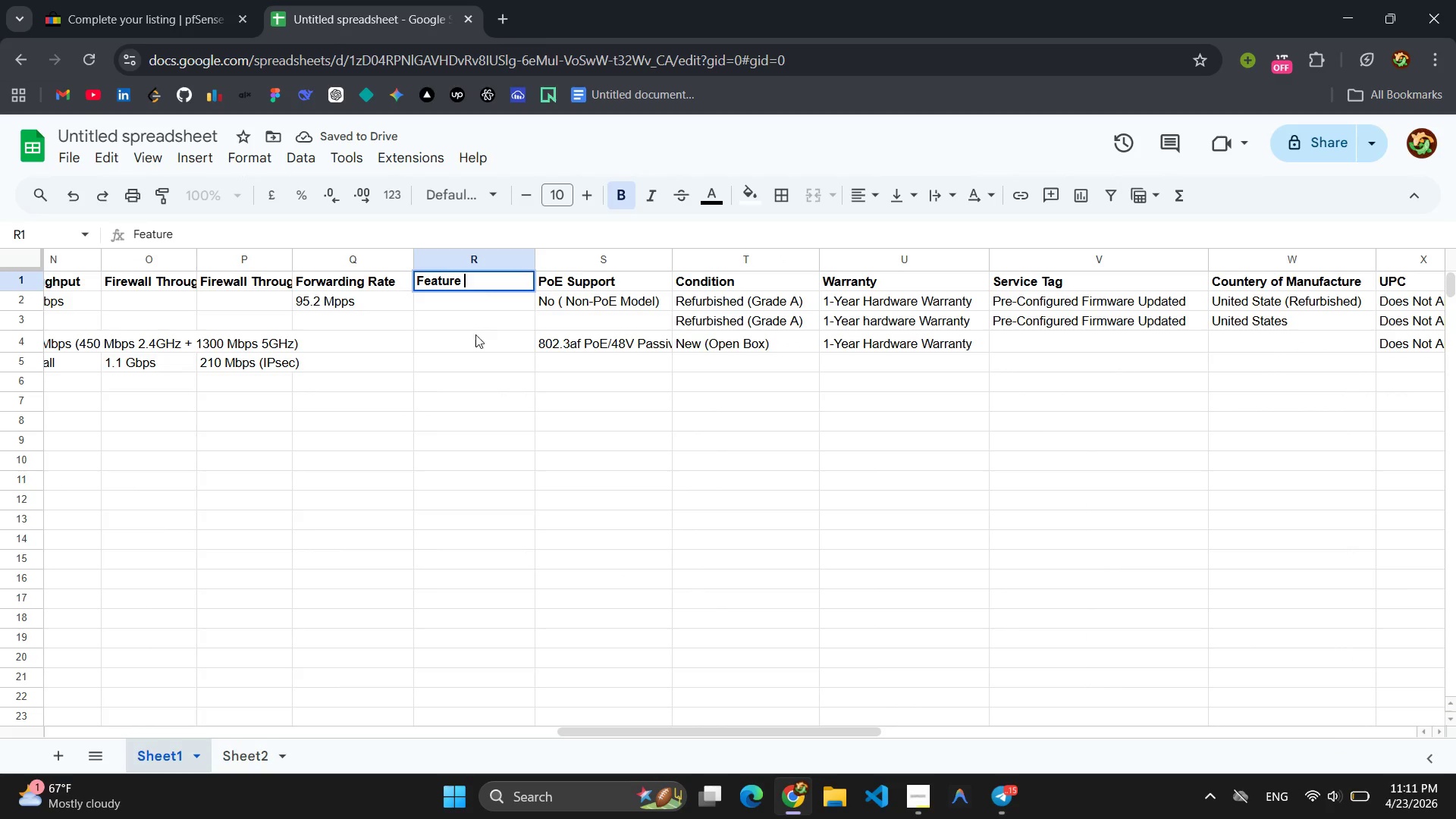 
left_click([466, 351])
 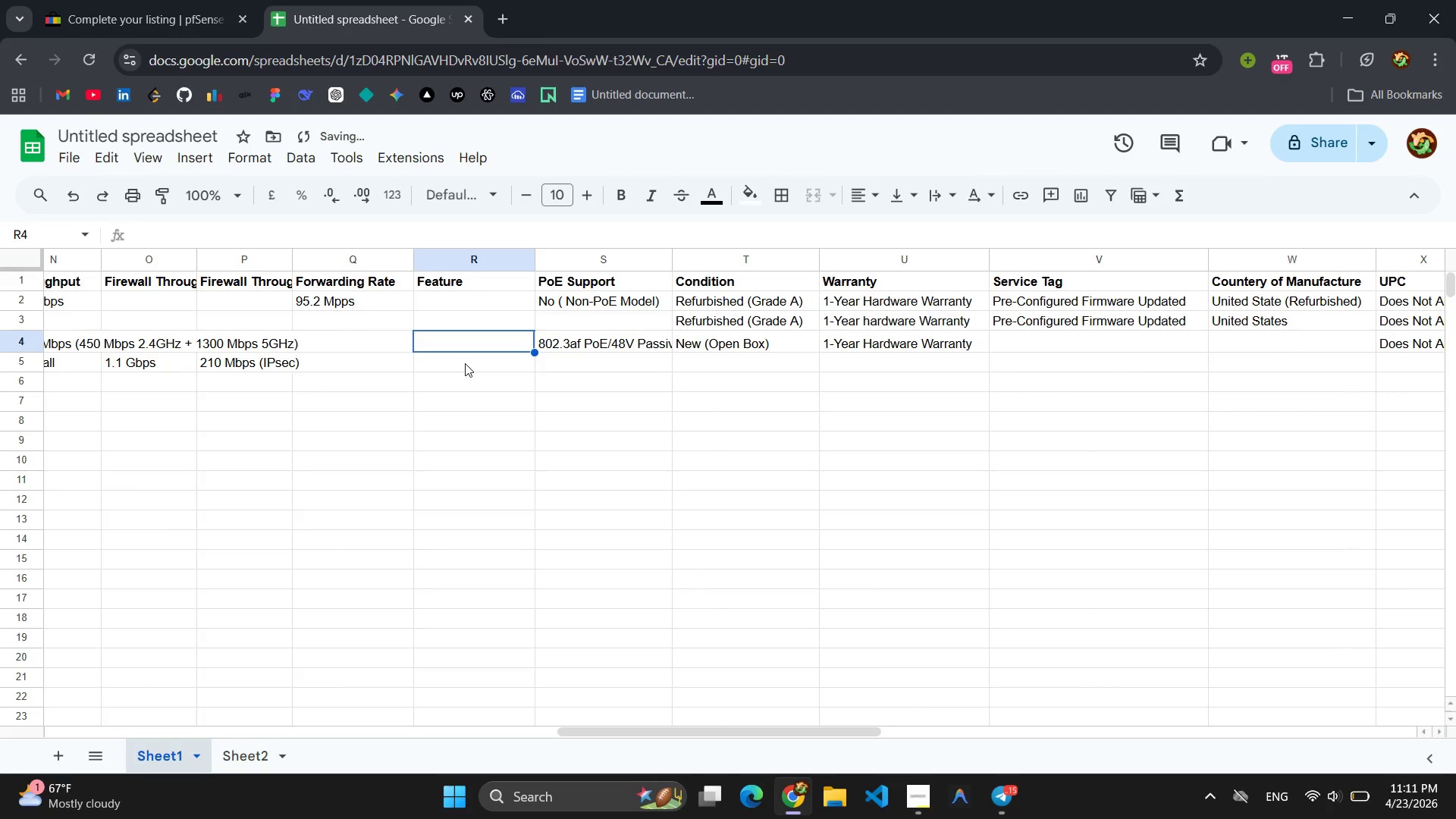 
left_click([465, 363])
 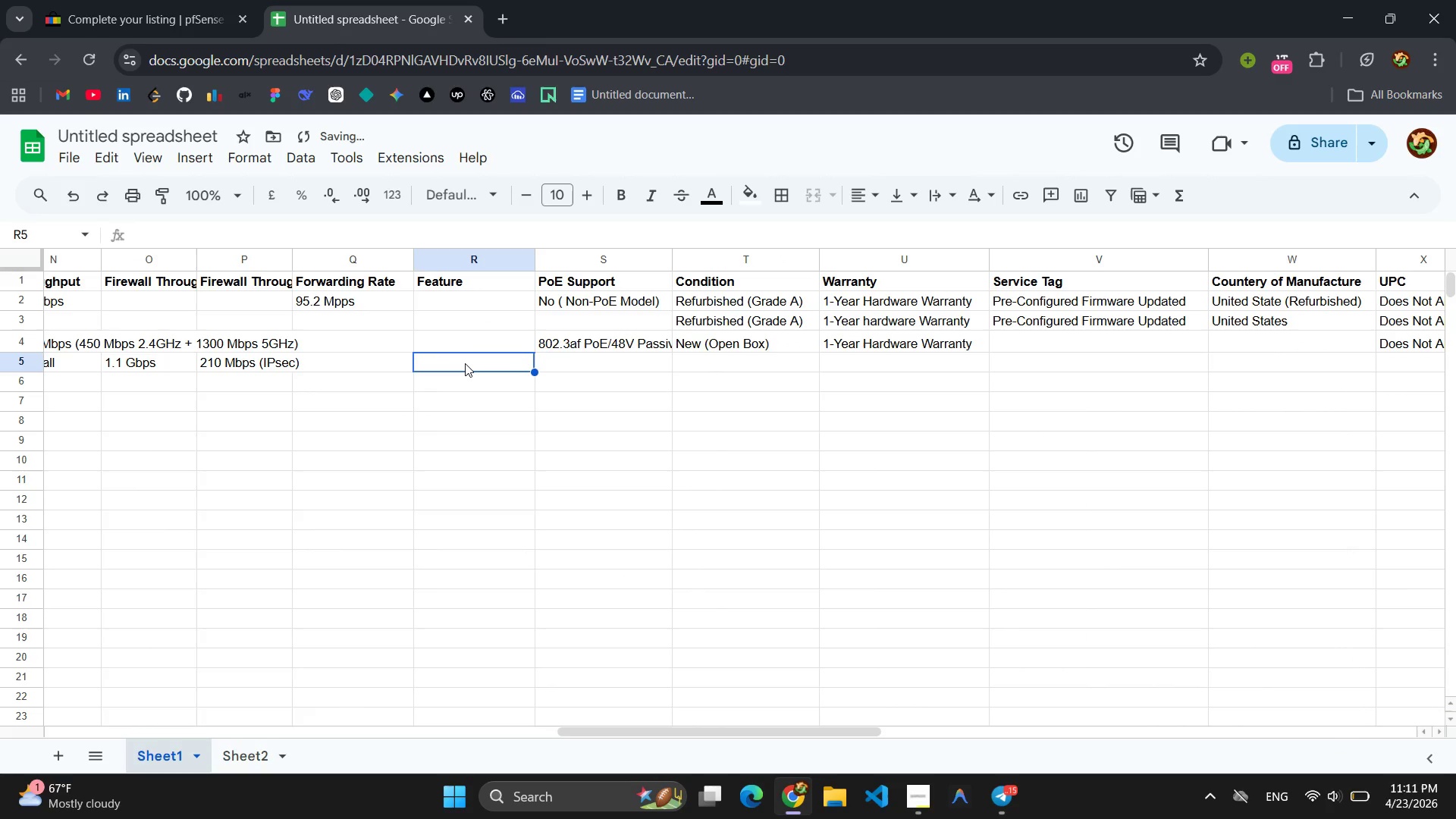 
key(Control+V)
 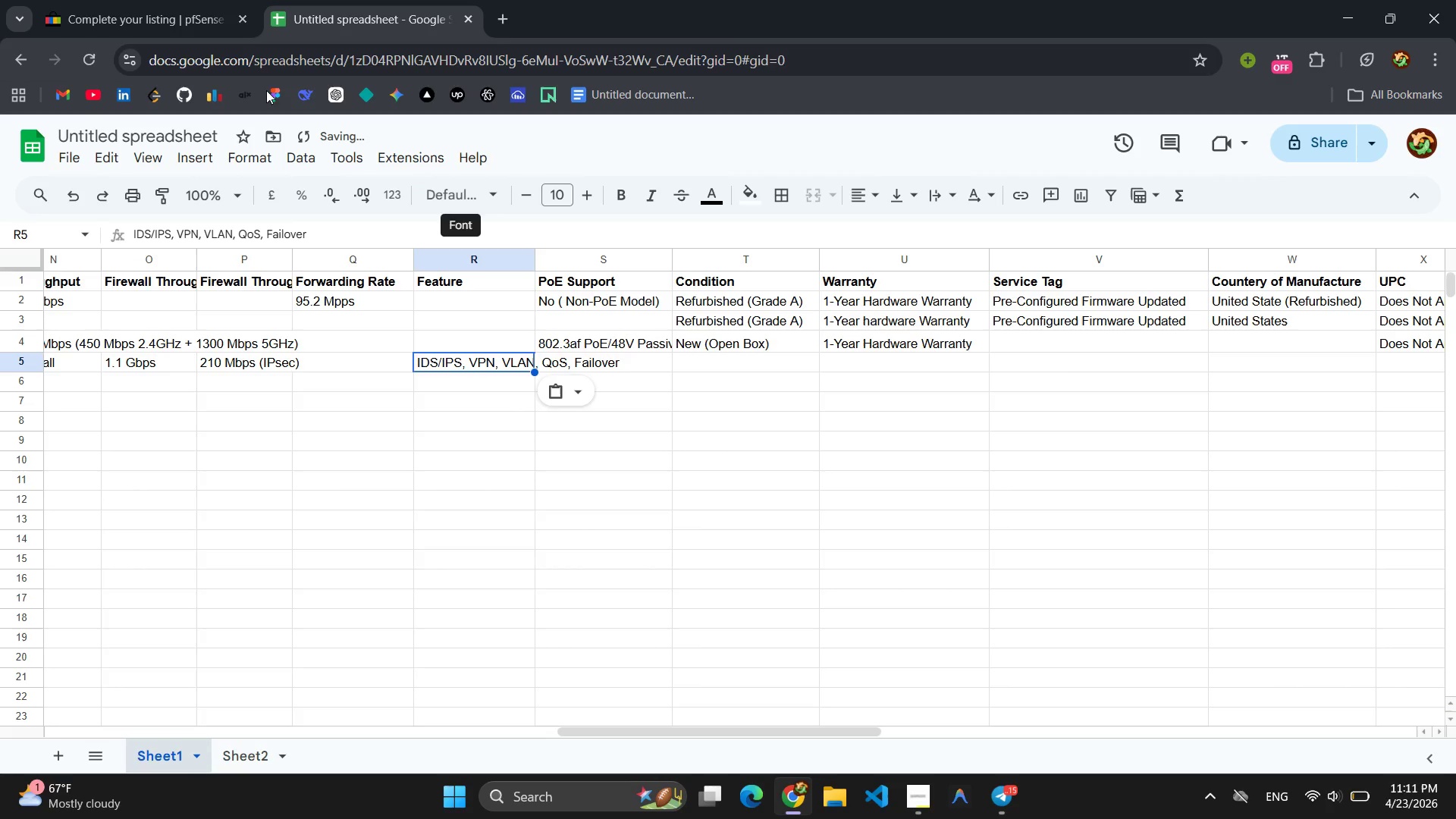 
left_click([157, 10])
 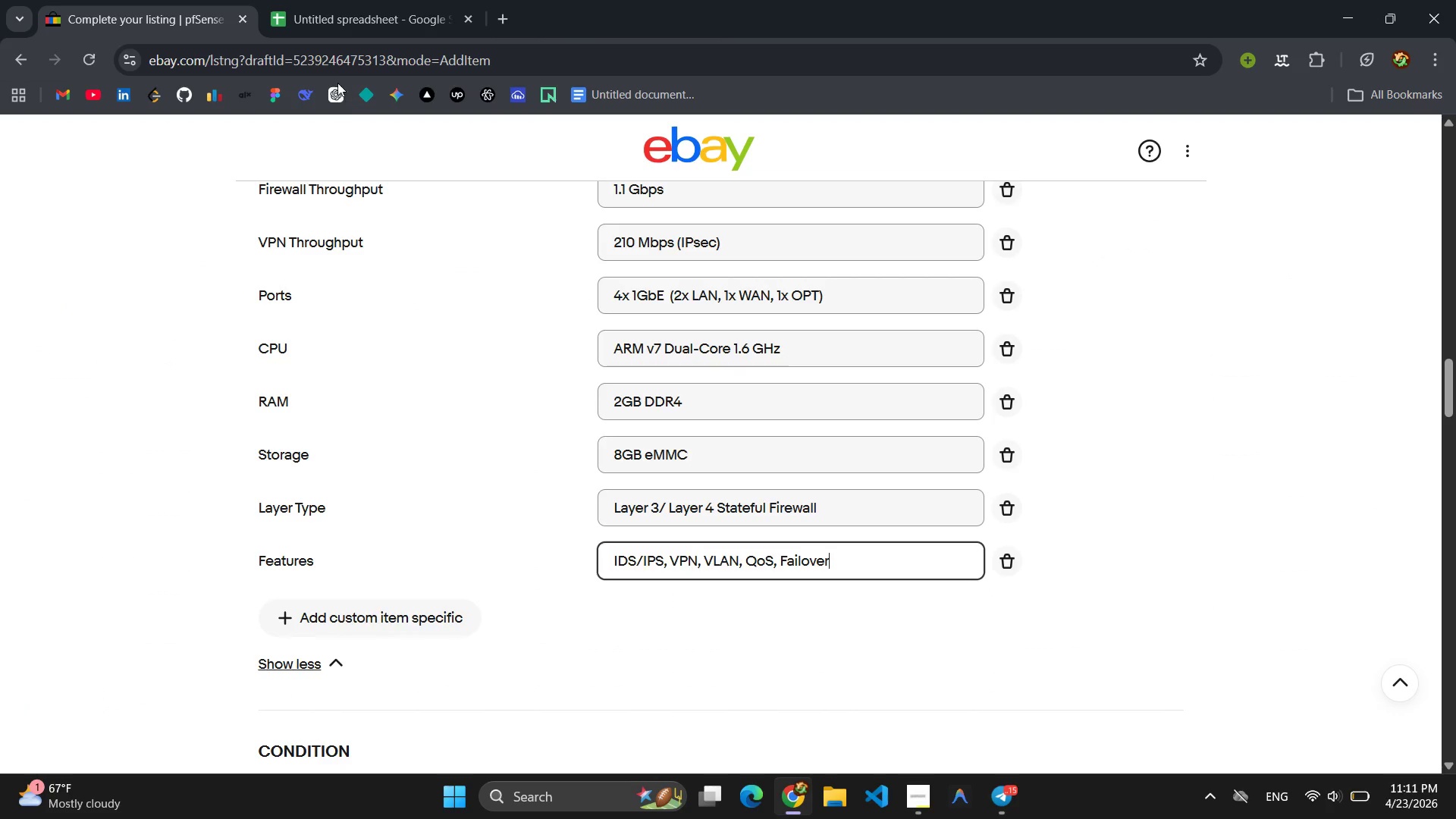 
left_click([362, 0])
 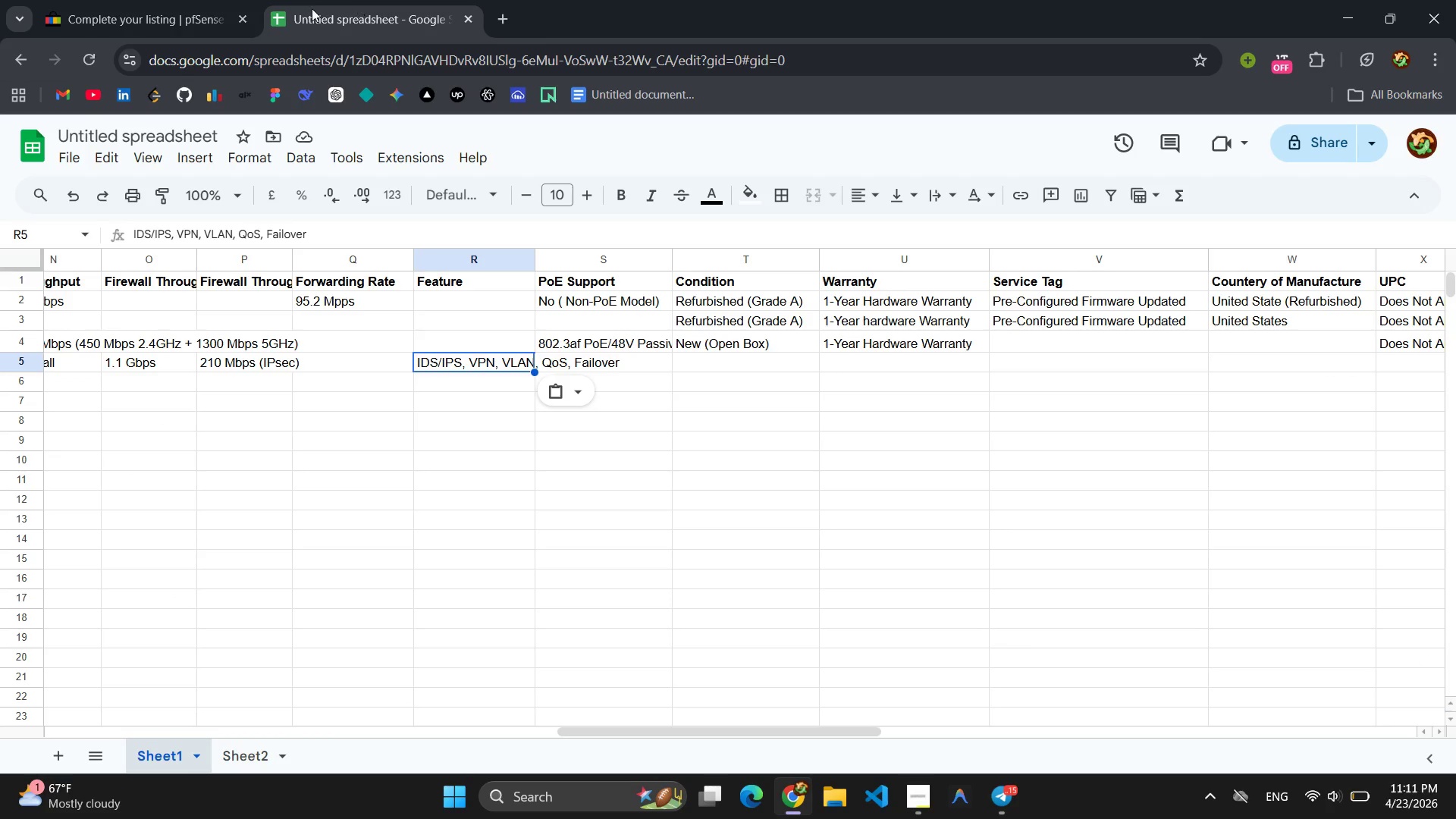 
left_click([168, 11])
 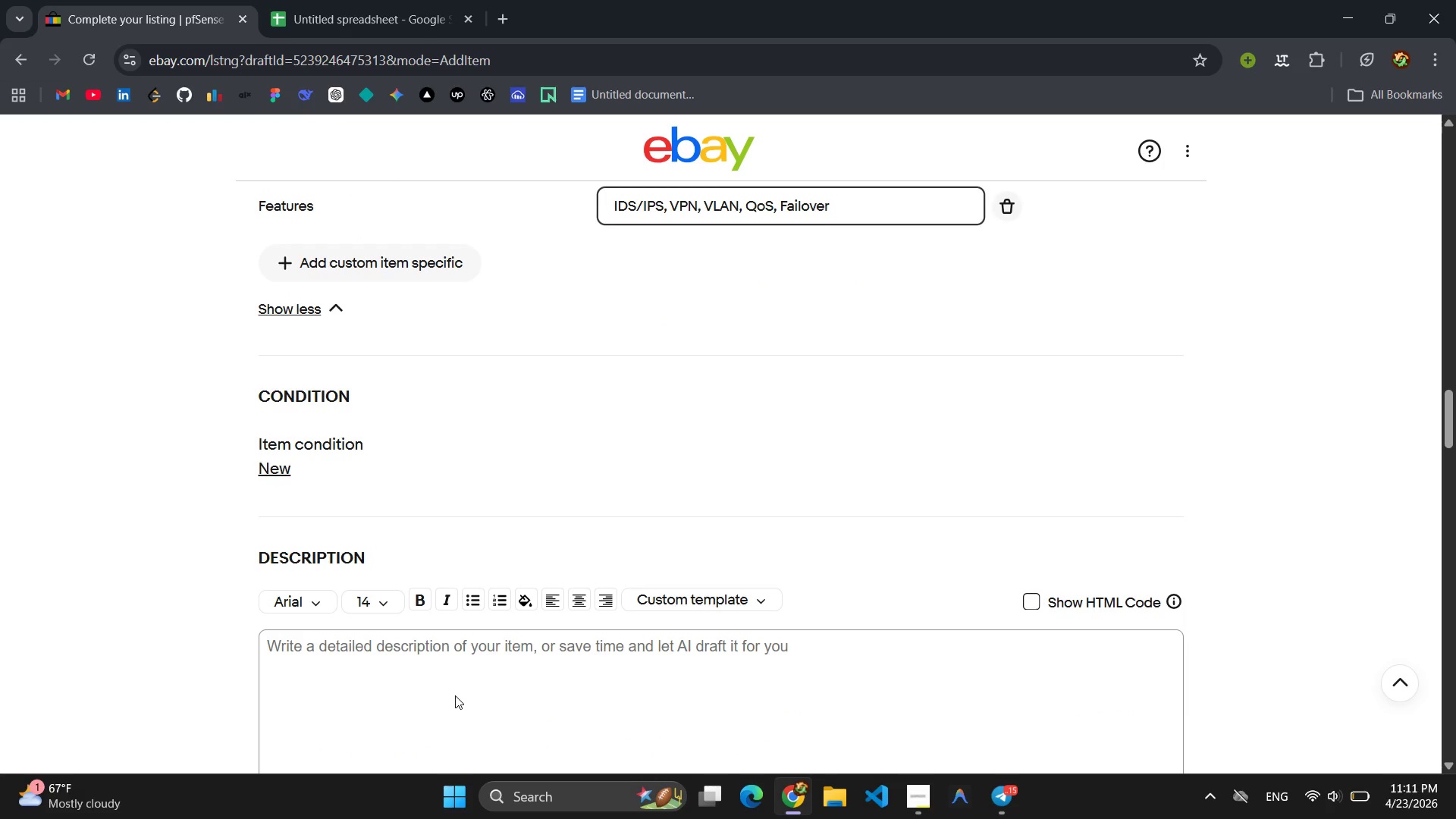 
wait(7.86)
 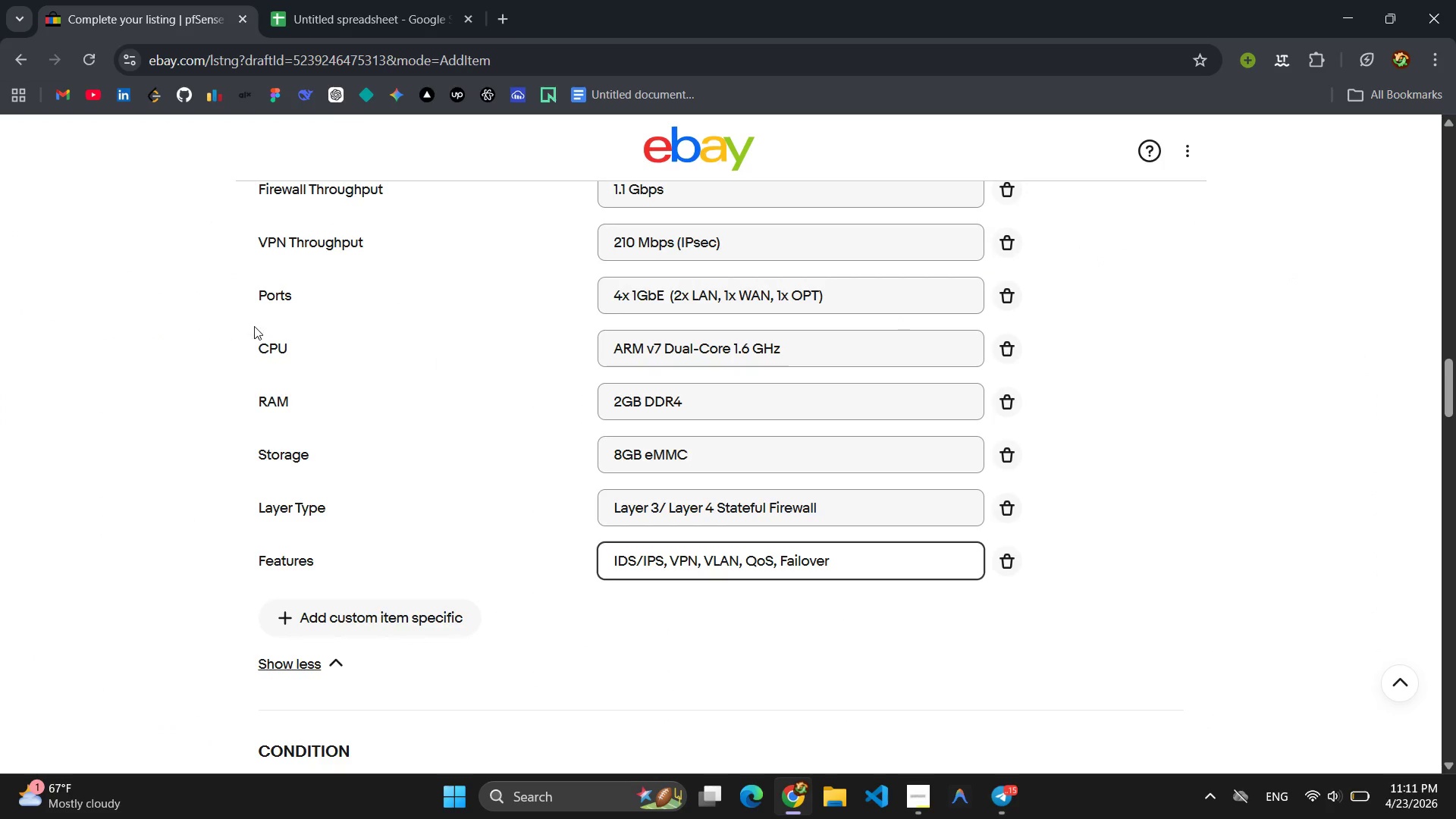 
left_click([285, 479])
 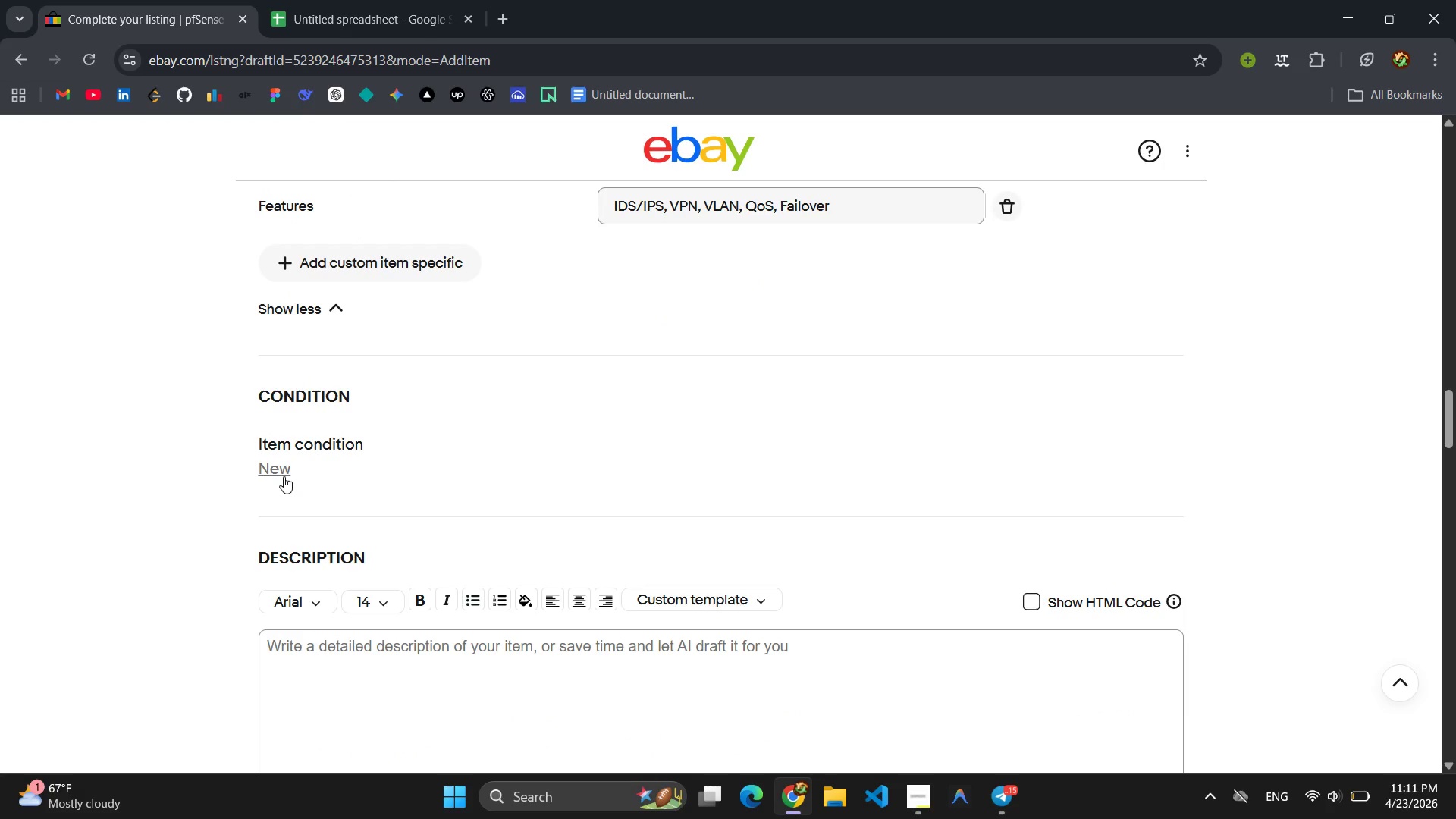 
wait(5.66)
 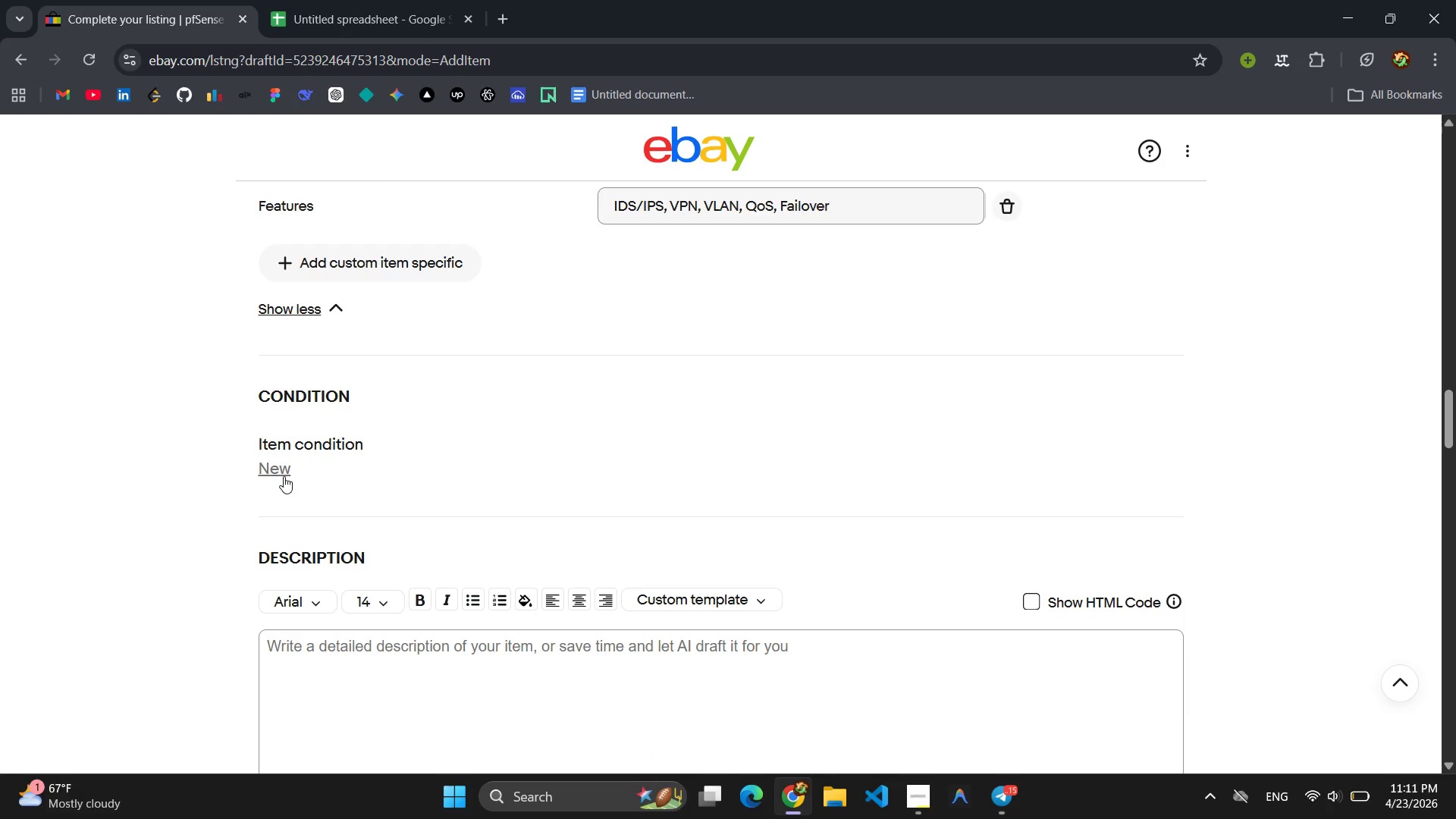 
left_click([284, 476])
 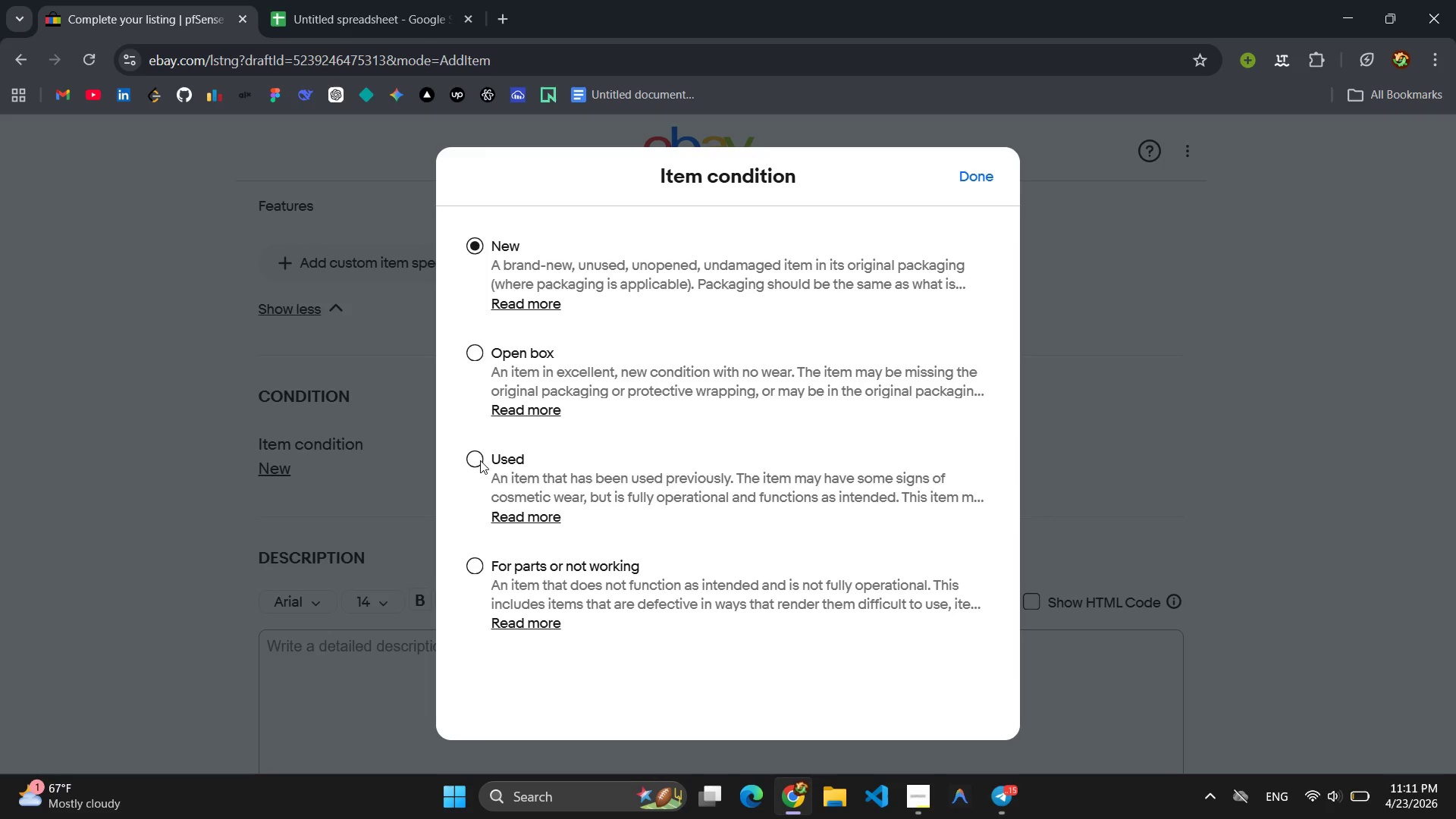 
left_click([470, 450])
 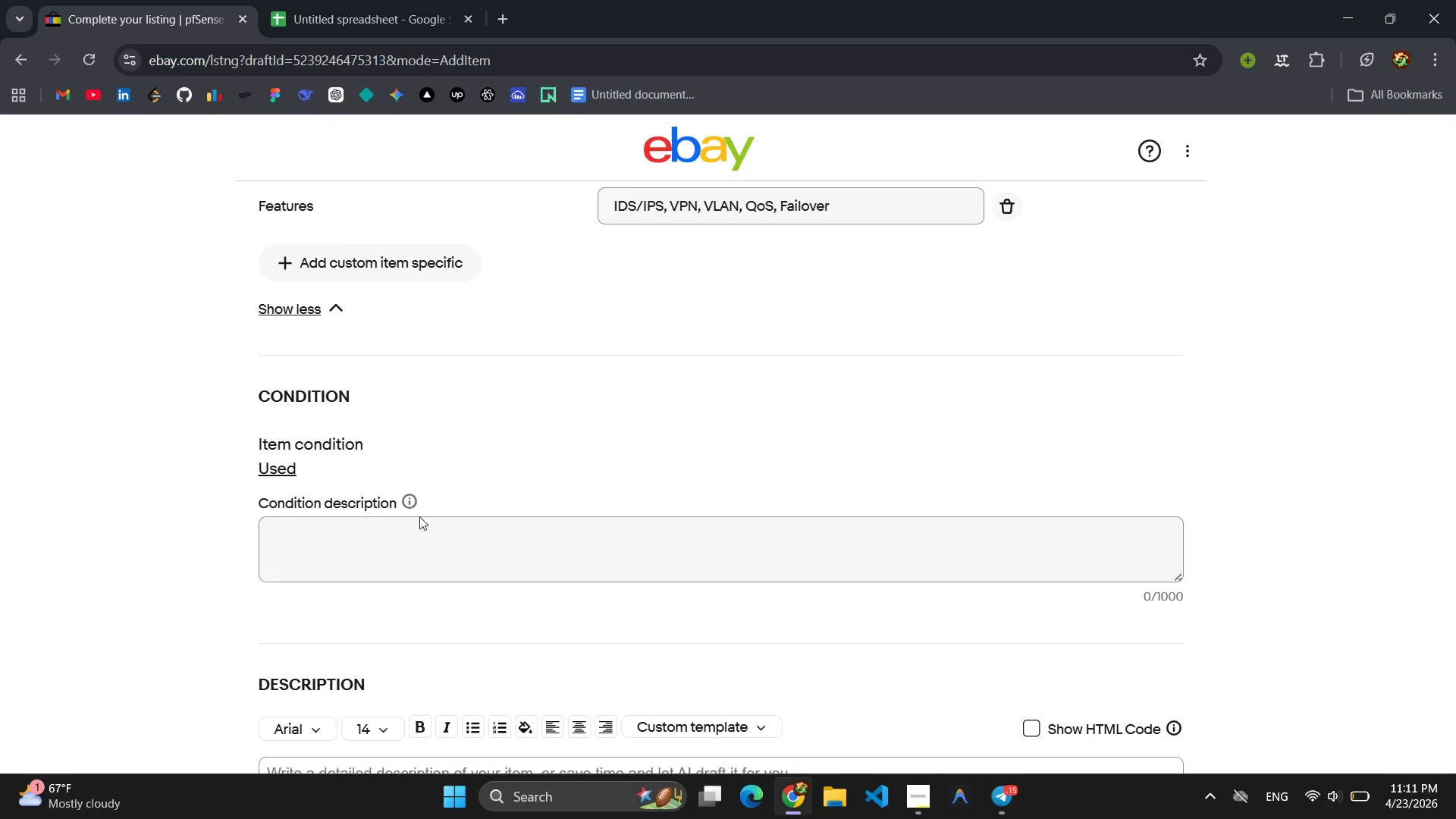 
left_click([370, 554])
 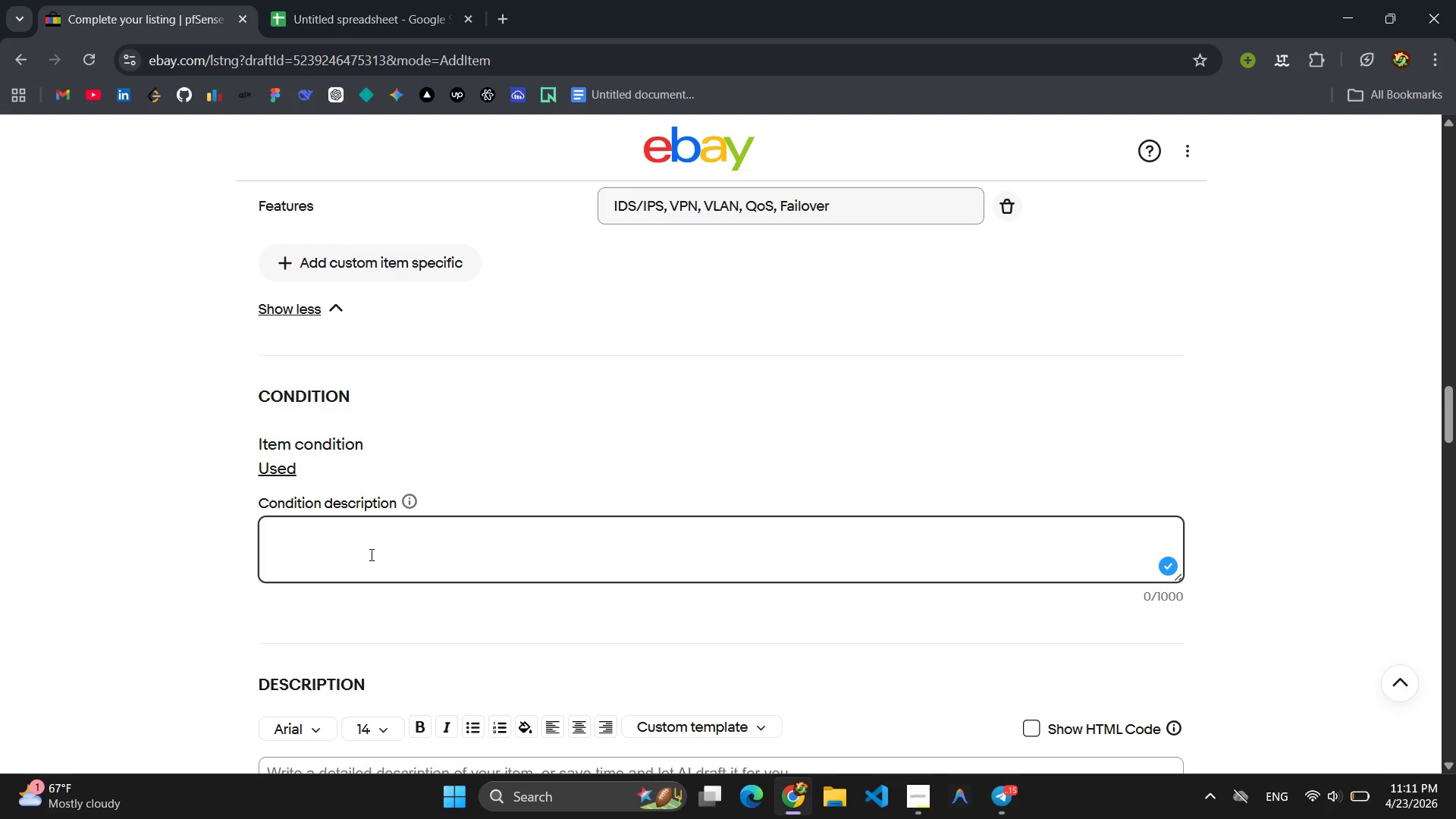 
type(Refurb)
key(Backspace)
type(bir)
key(Backspace)
 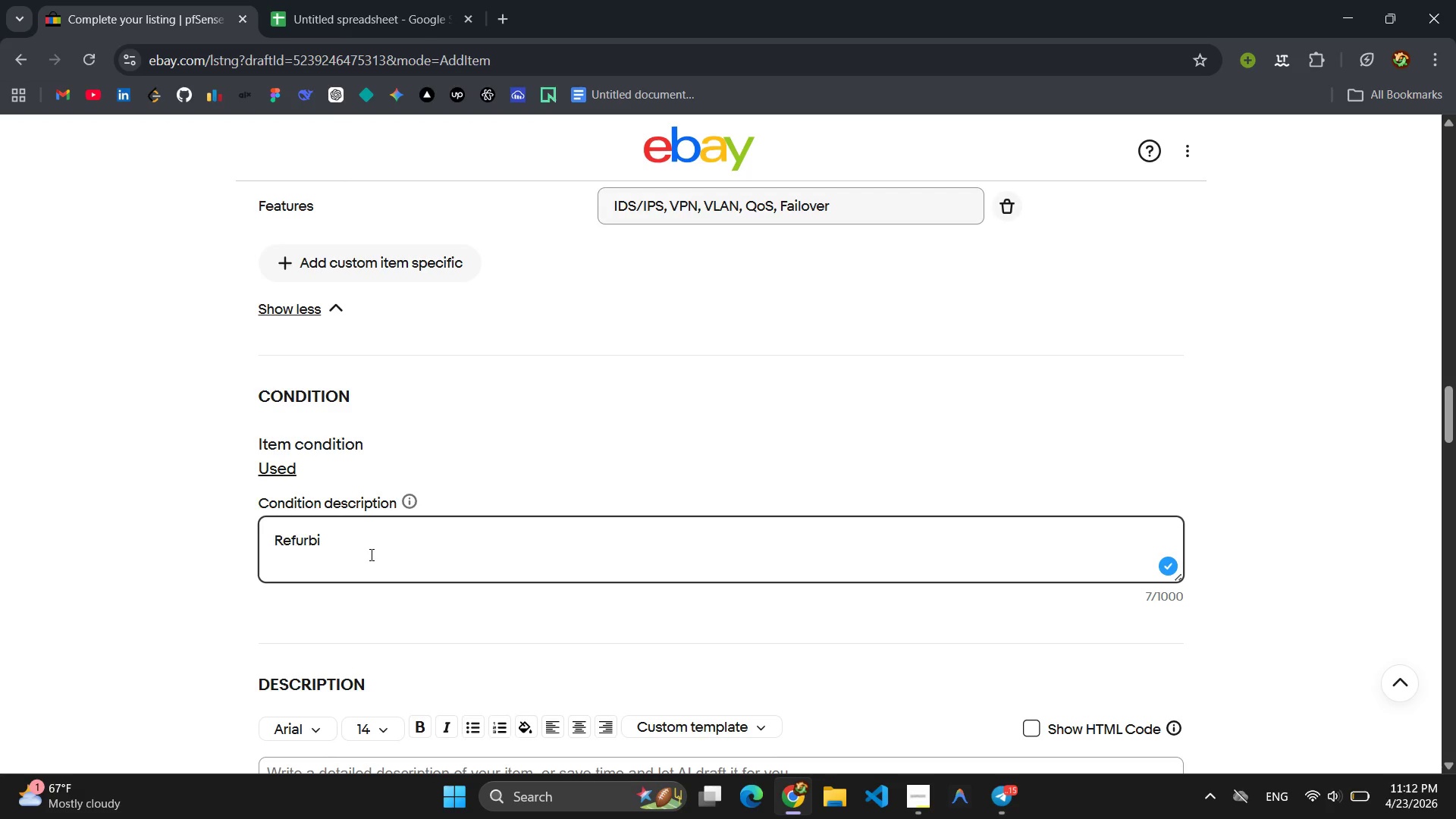 
type(shed (Fa)
key(Backspace)
key(Backspace)
type(Ga)
key(Backspace)
type(rade A))
 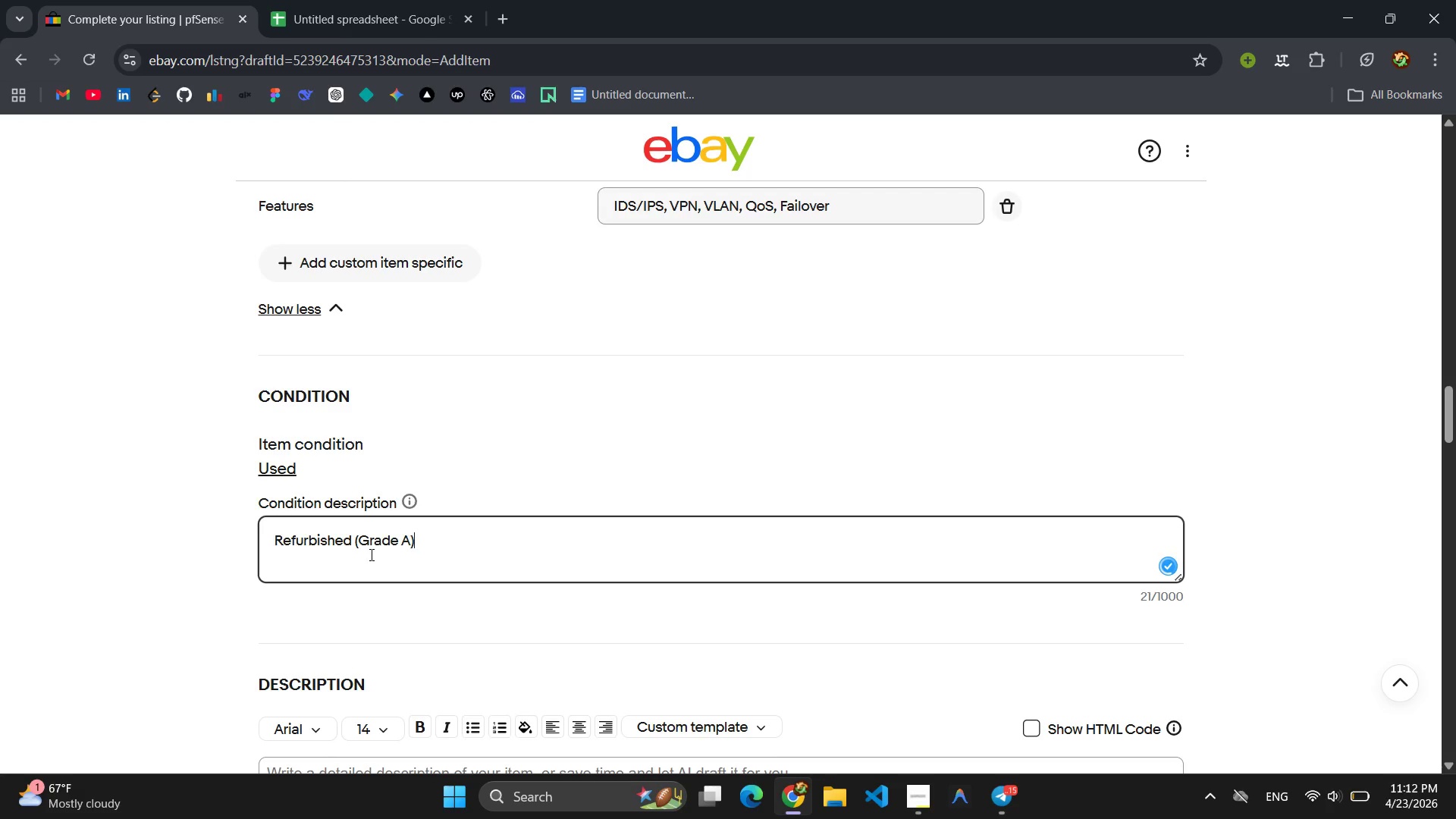 
key(Control+A)
 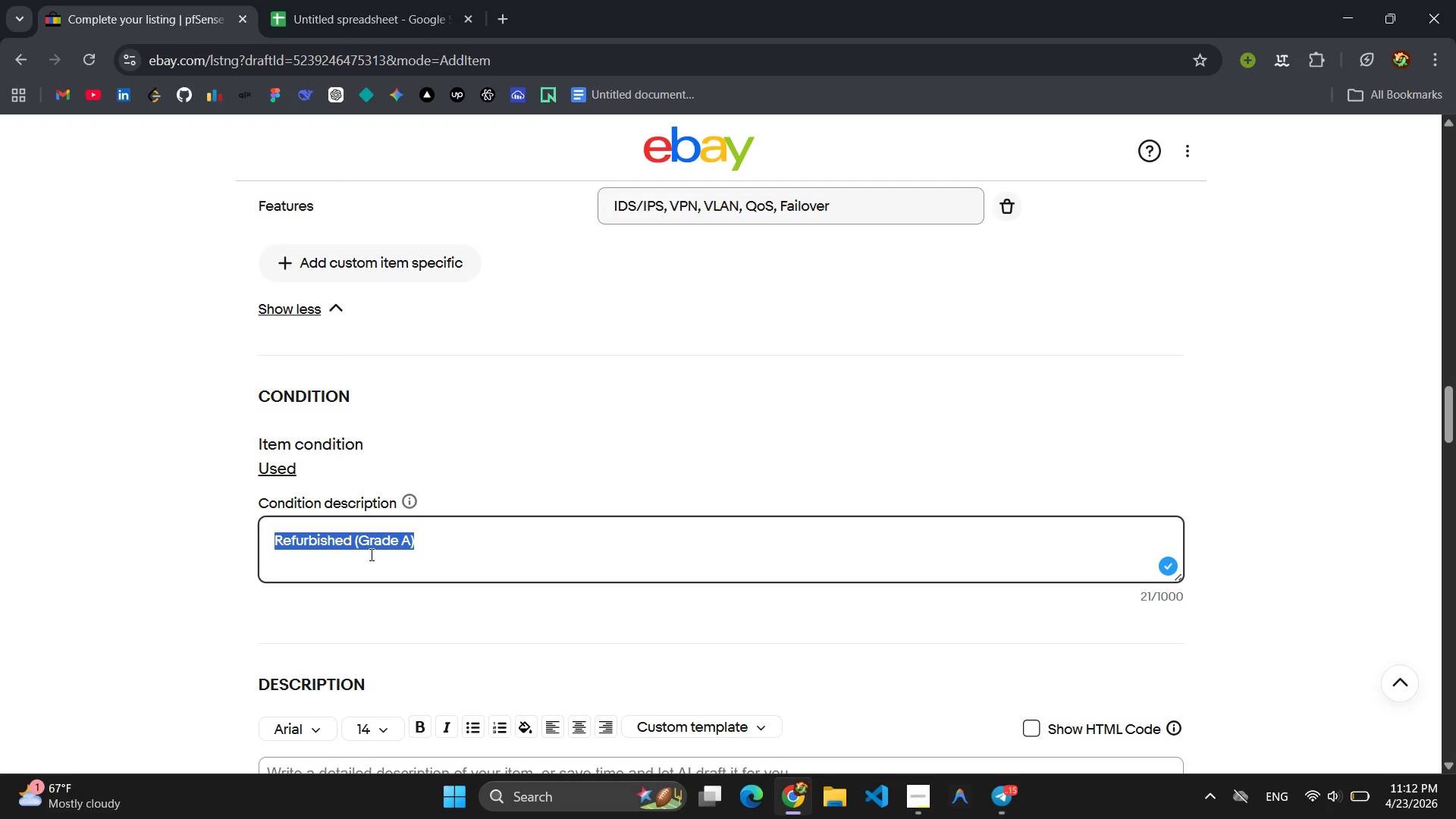 
key(Control+C)
 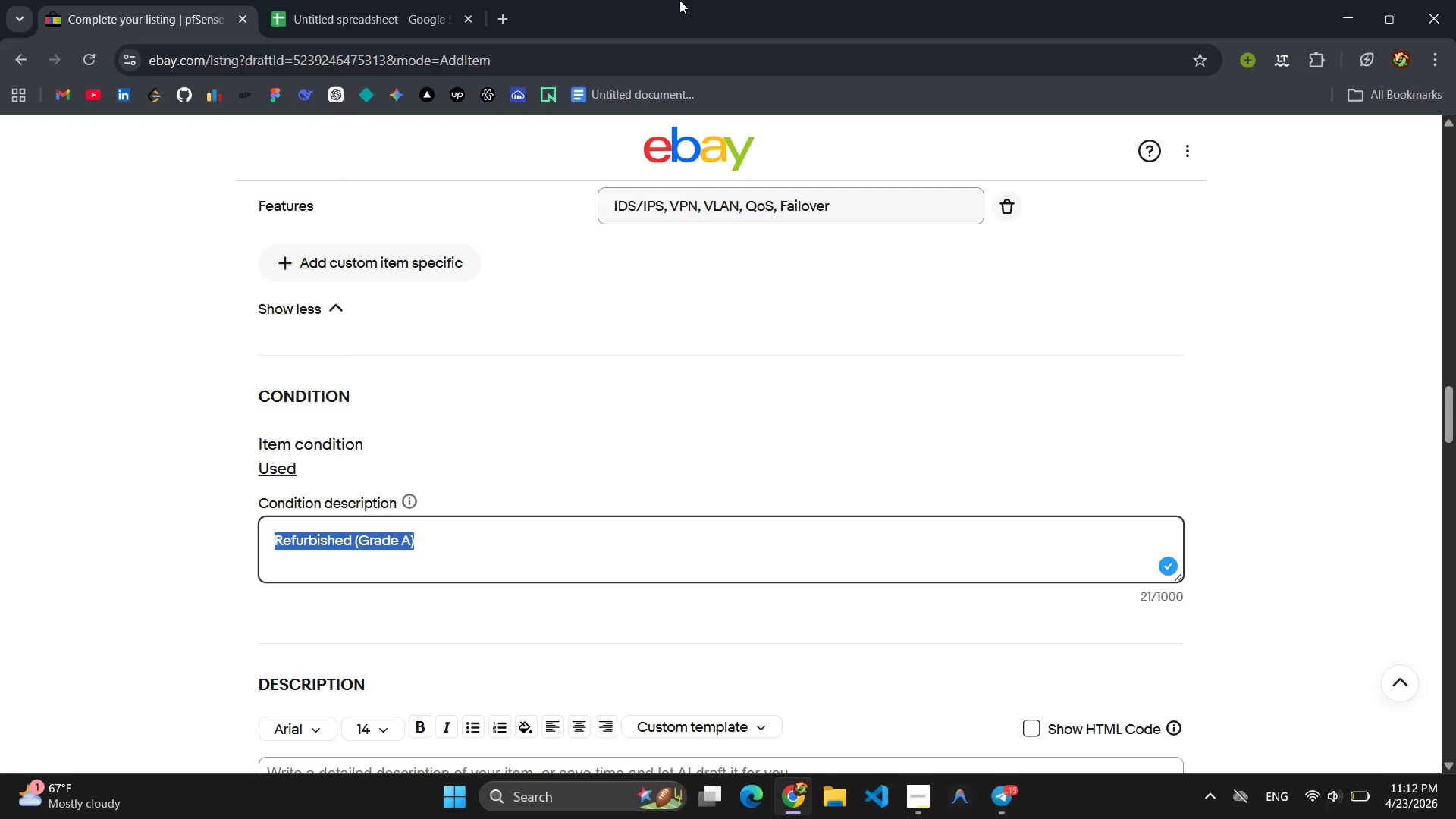 
left_click([379, 1])
 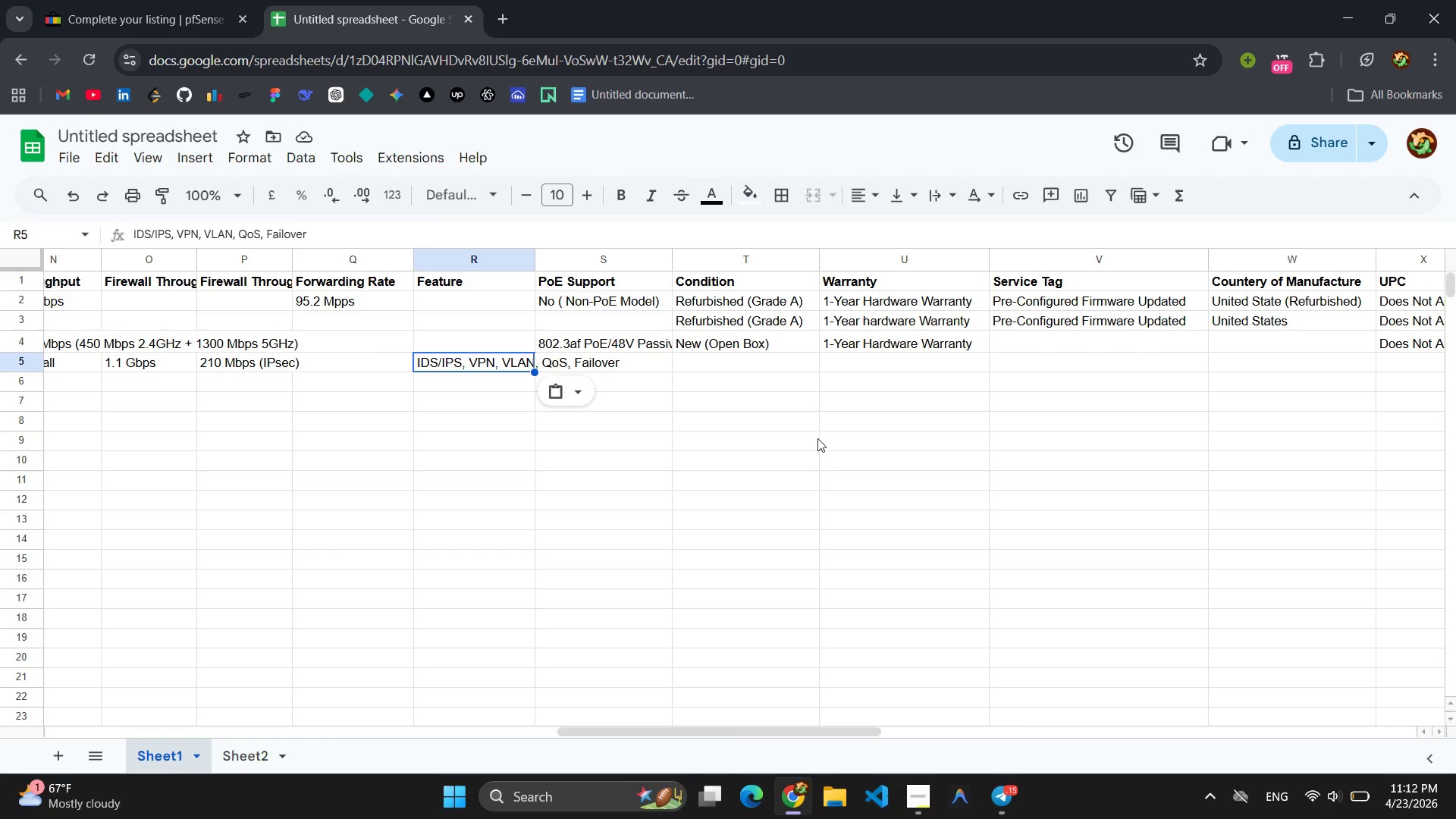 
left_click([826, 466])
 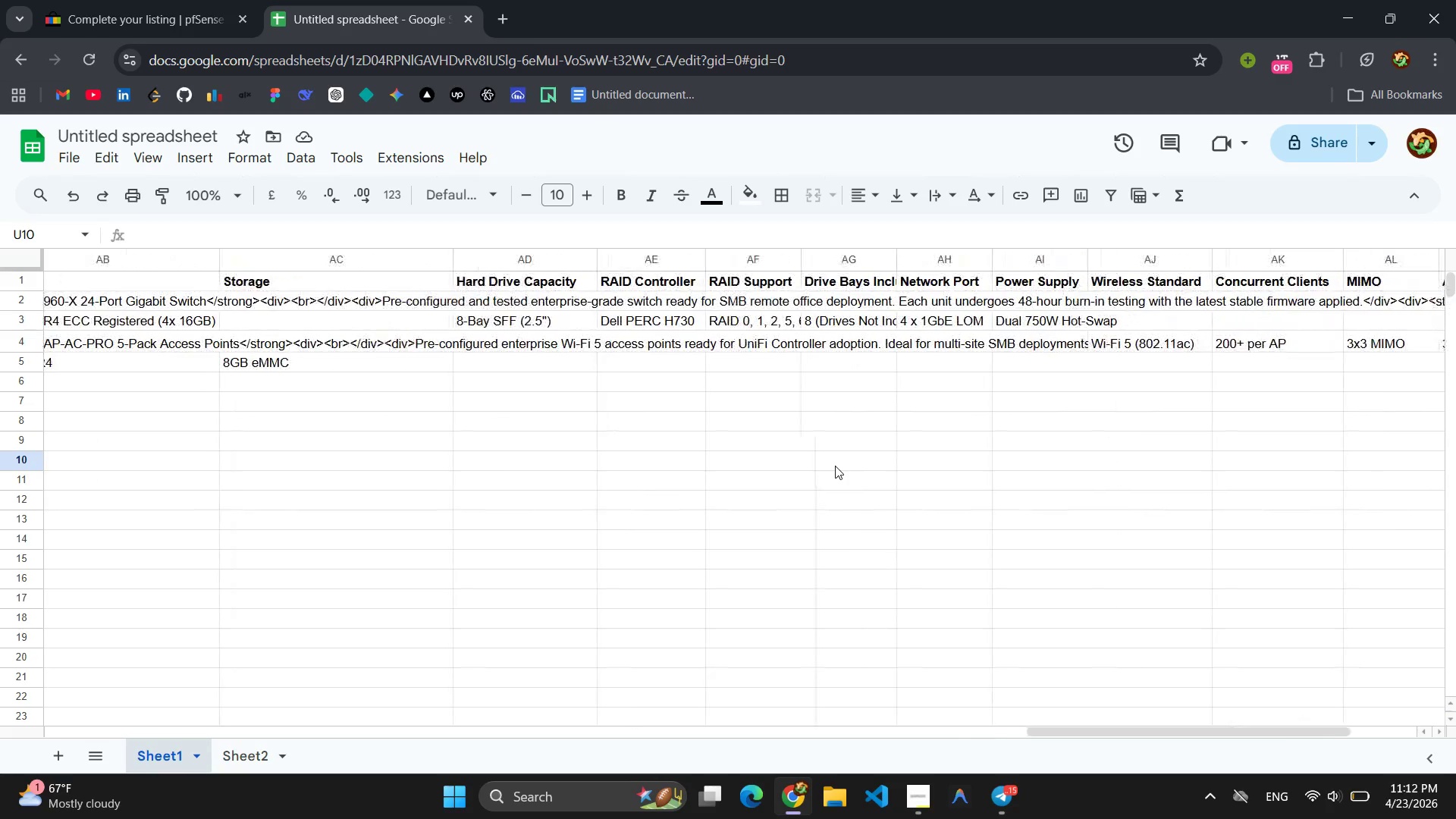 
wait(13.61)
 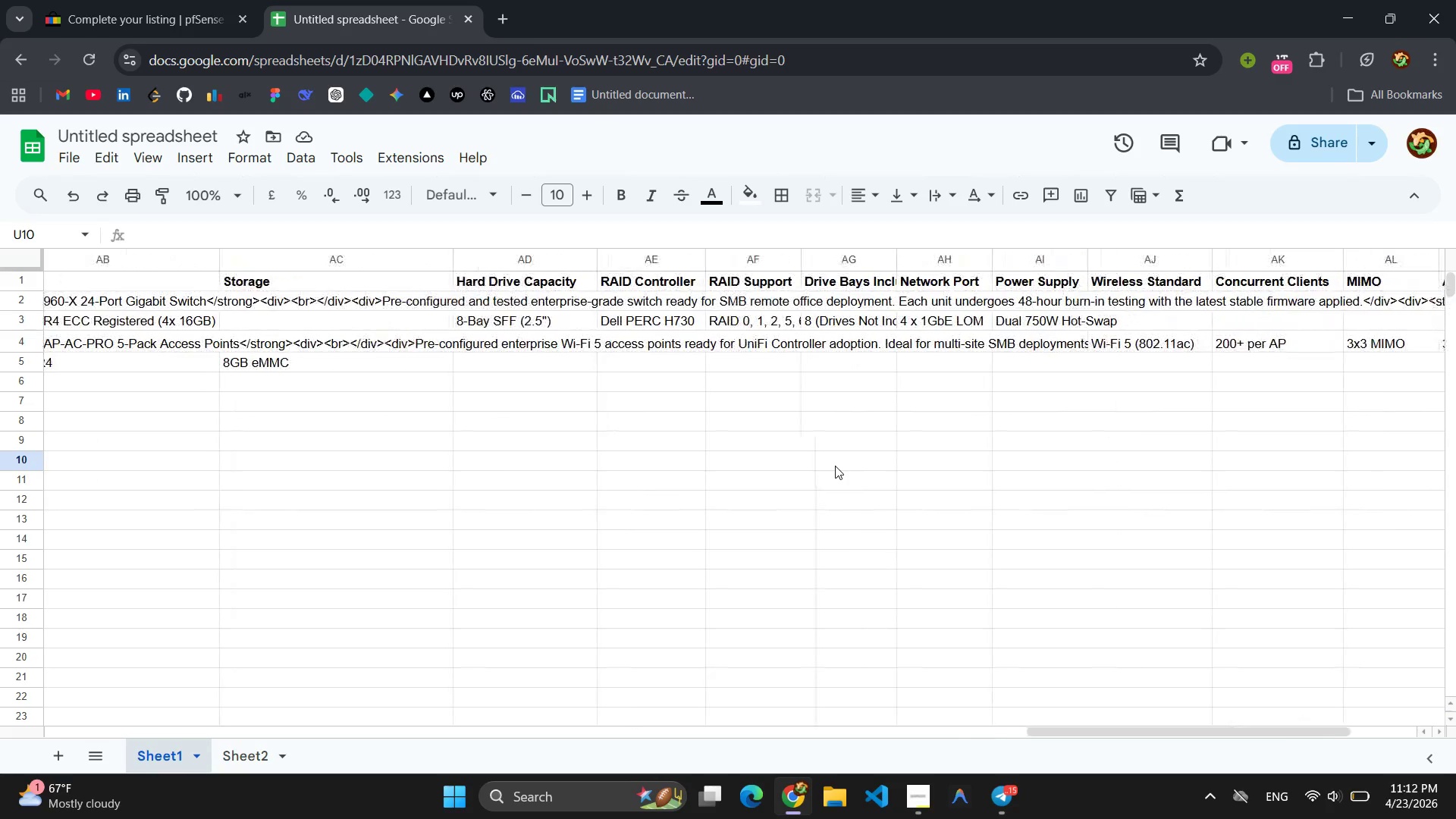 
left_click([457, 369])
 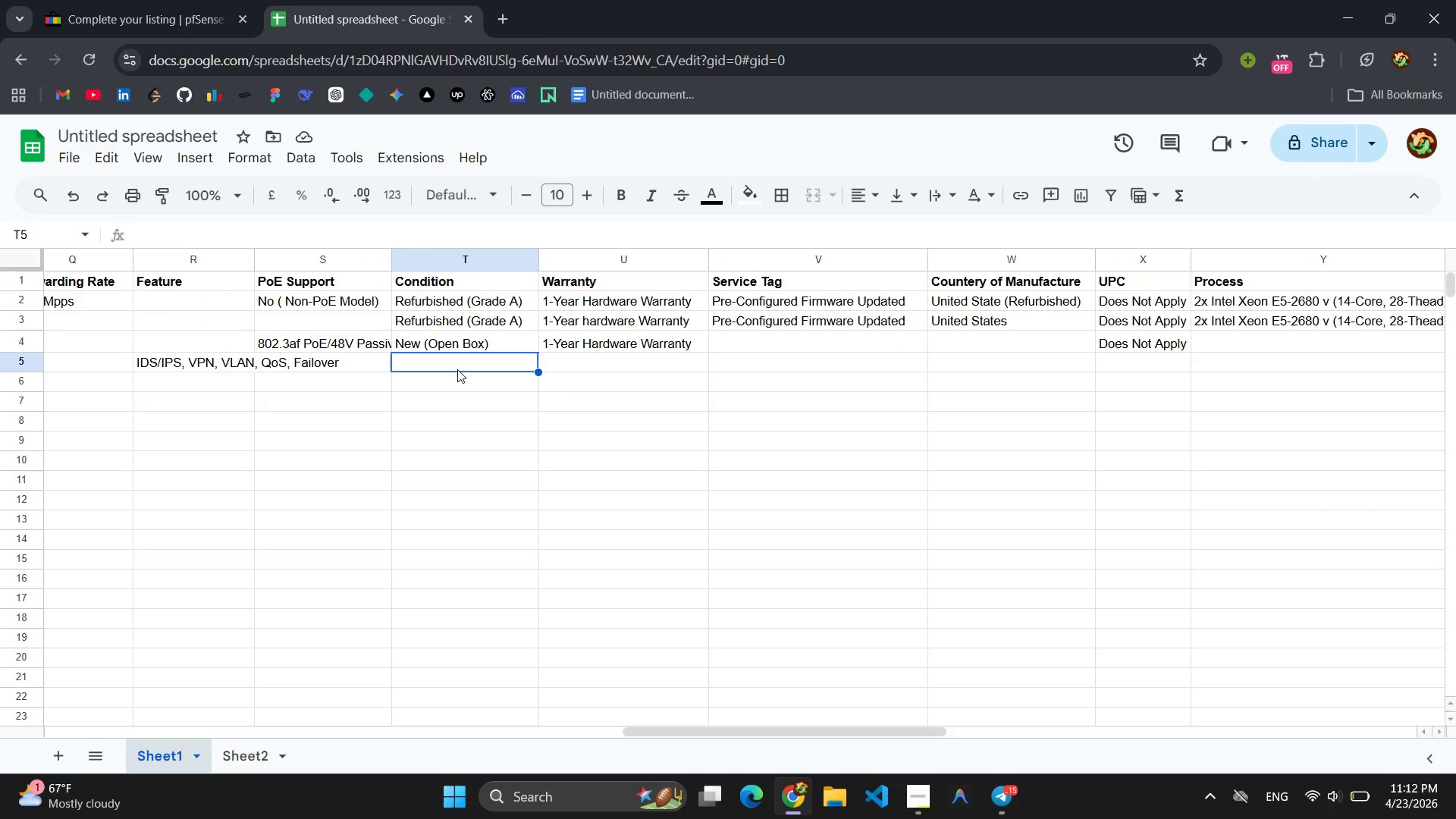 
key(Control+V)
 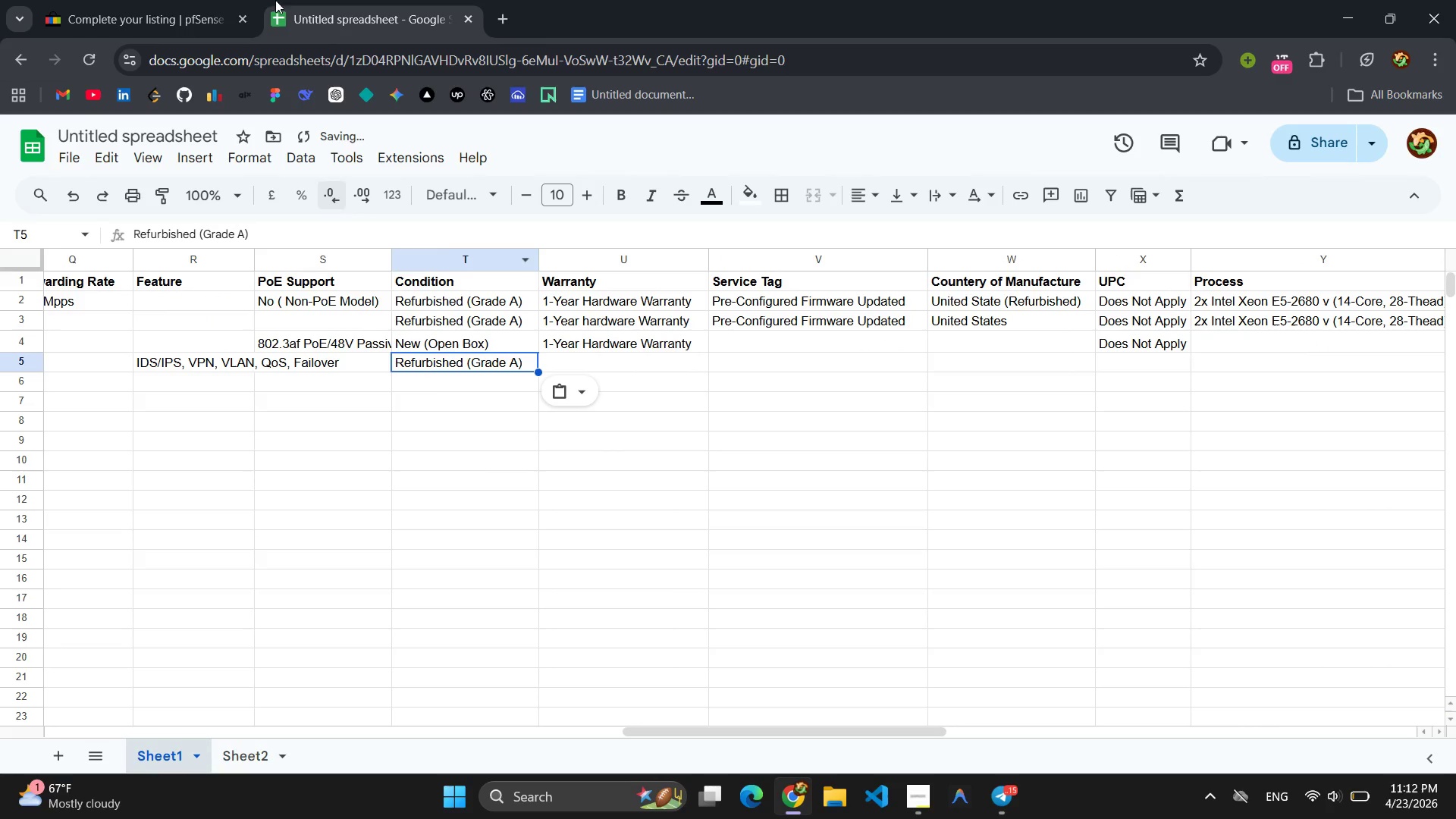 
left_click([121, 0])
 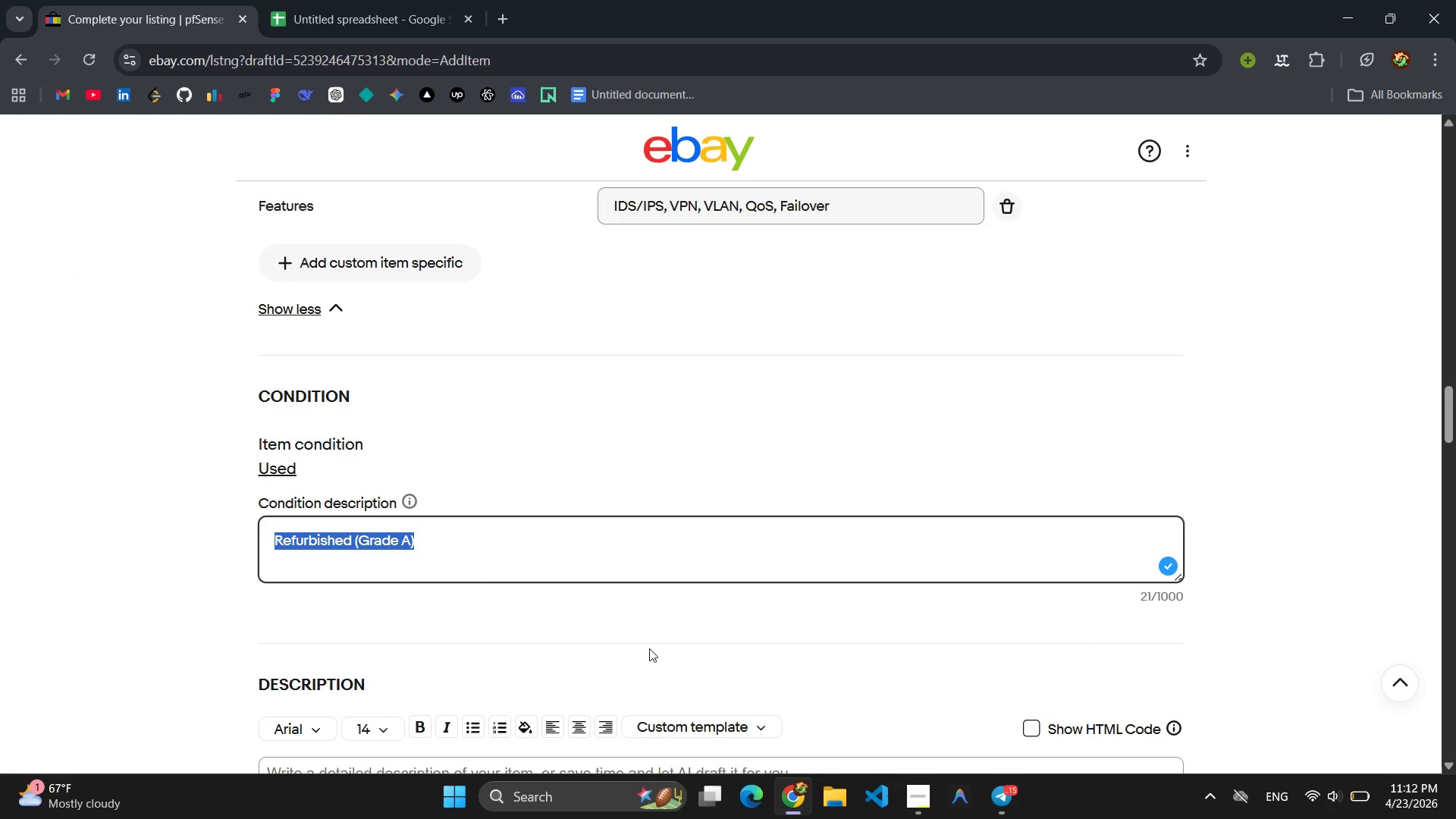 
left_click([631, 497])
 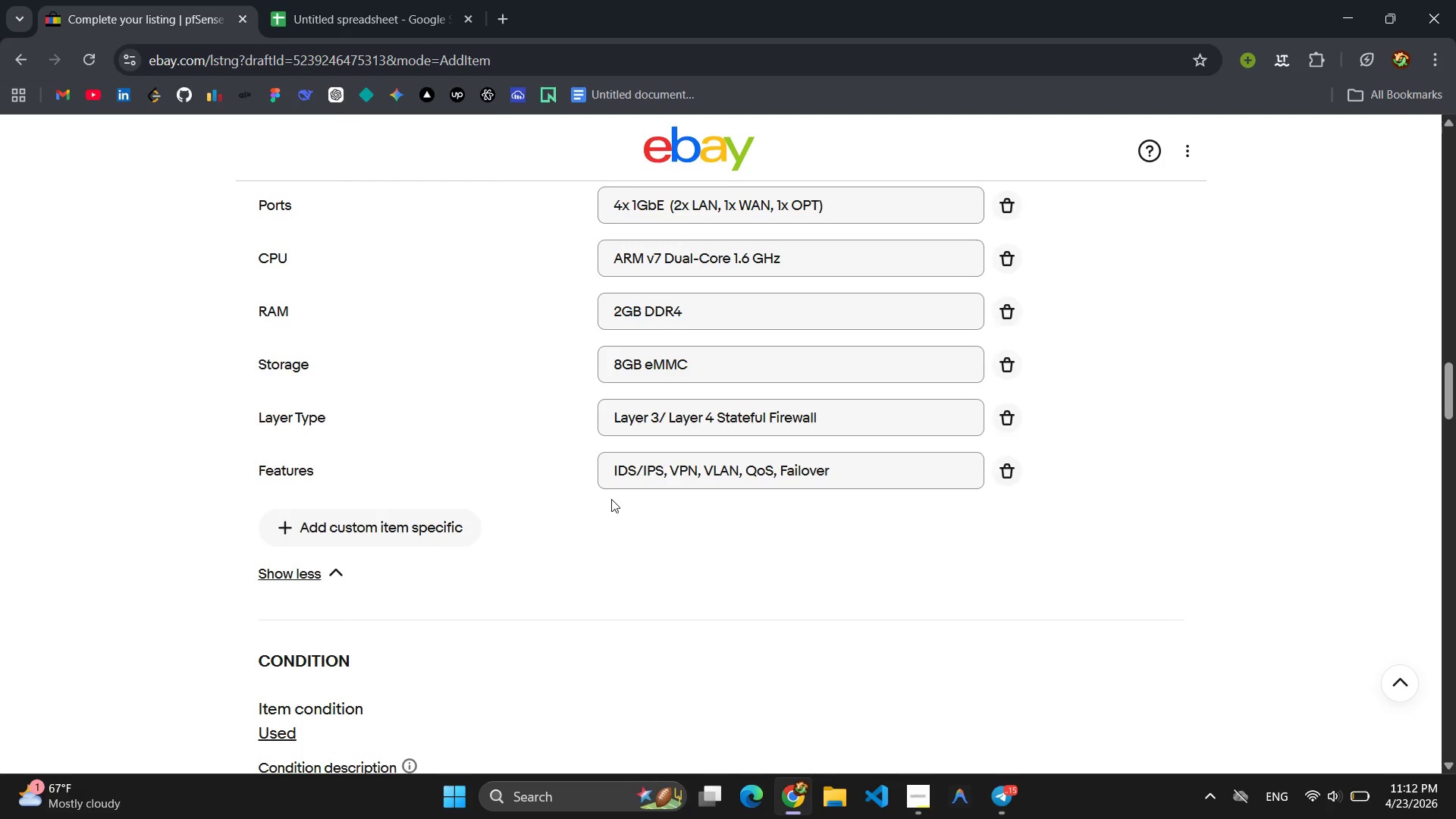 
wait(7.64)
 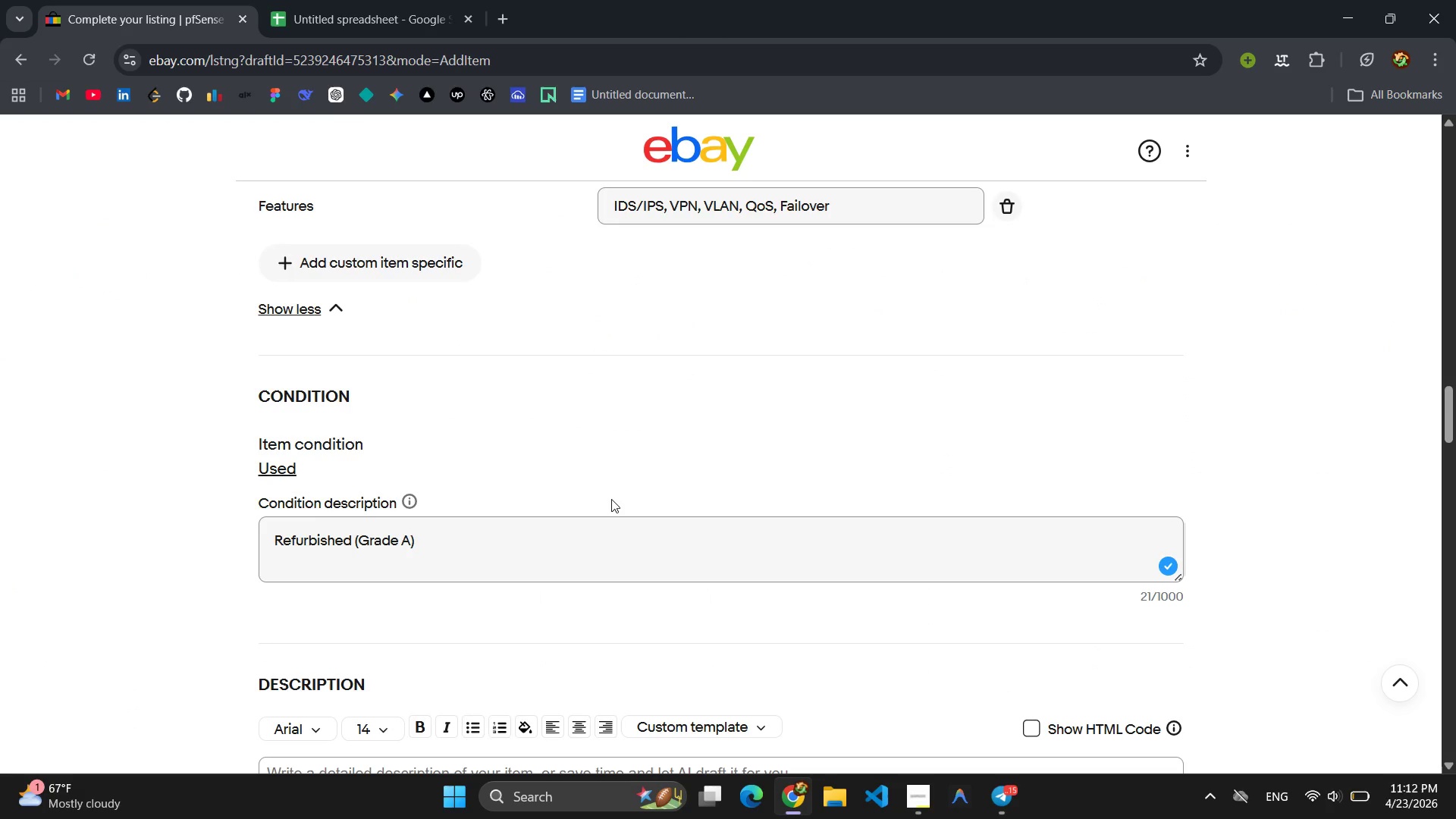 
left_click([915, 805])